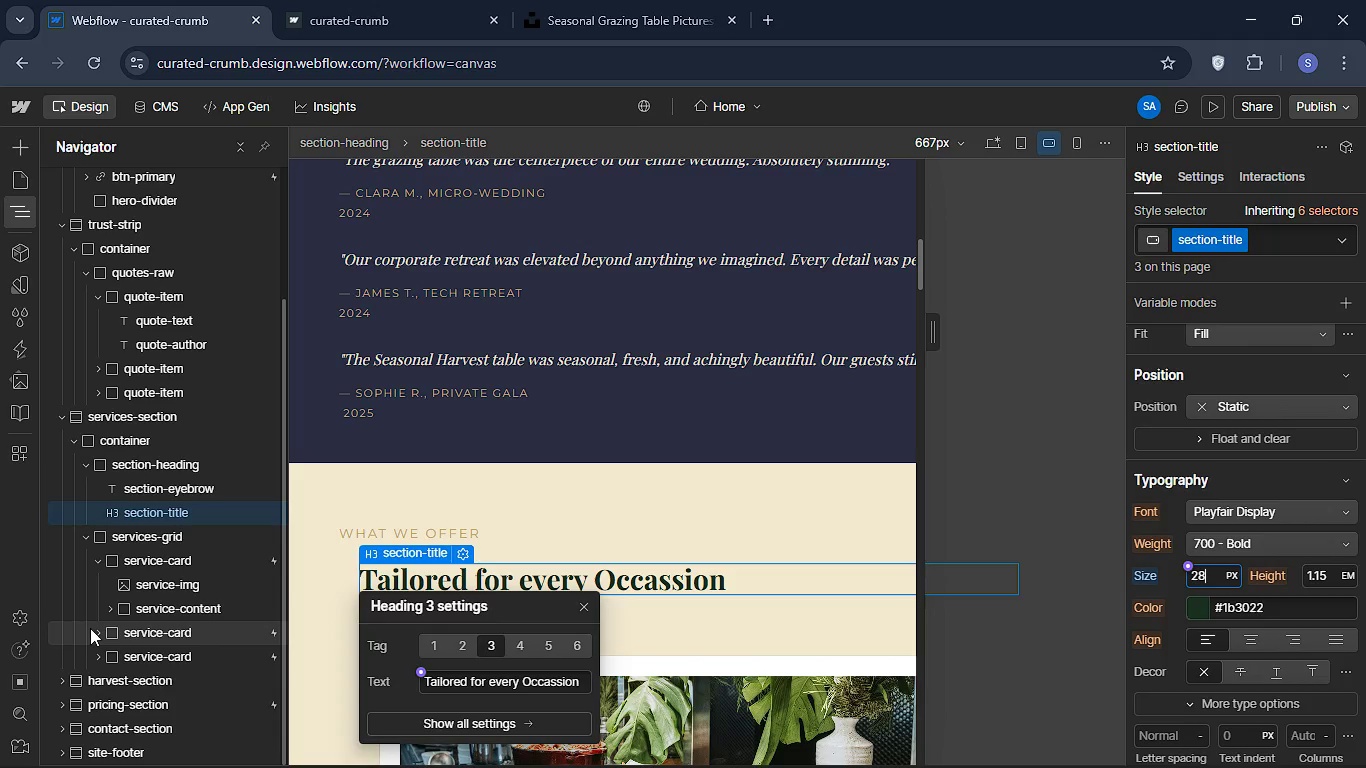 
left_click([90, 628])
 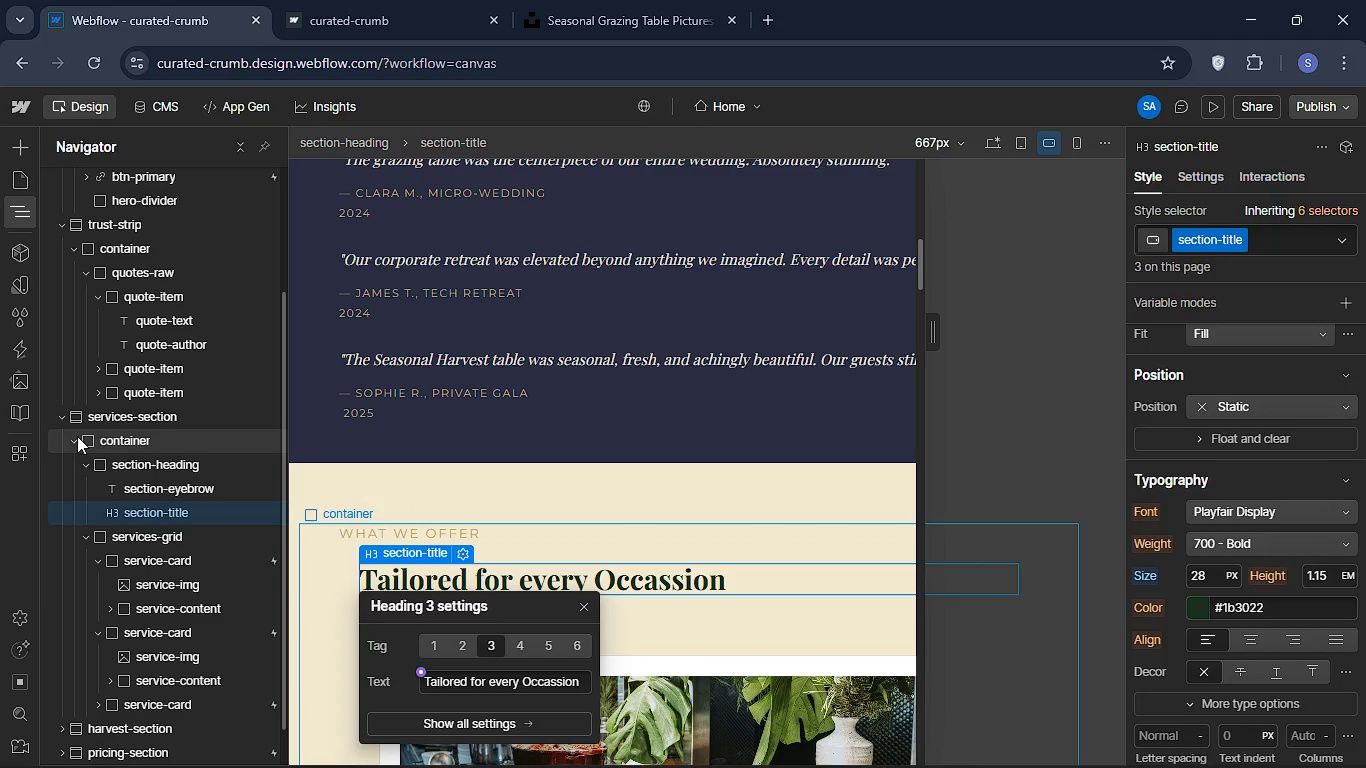 
wait(6.11)
 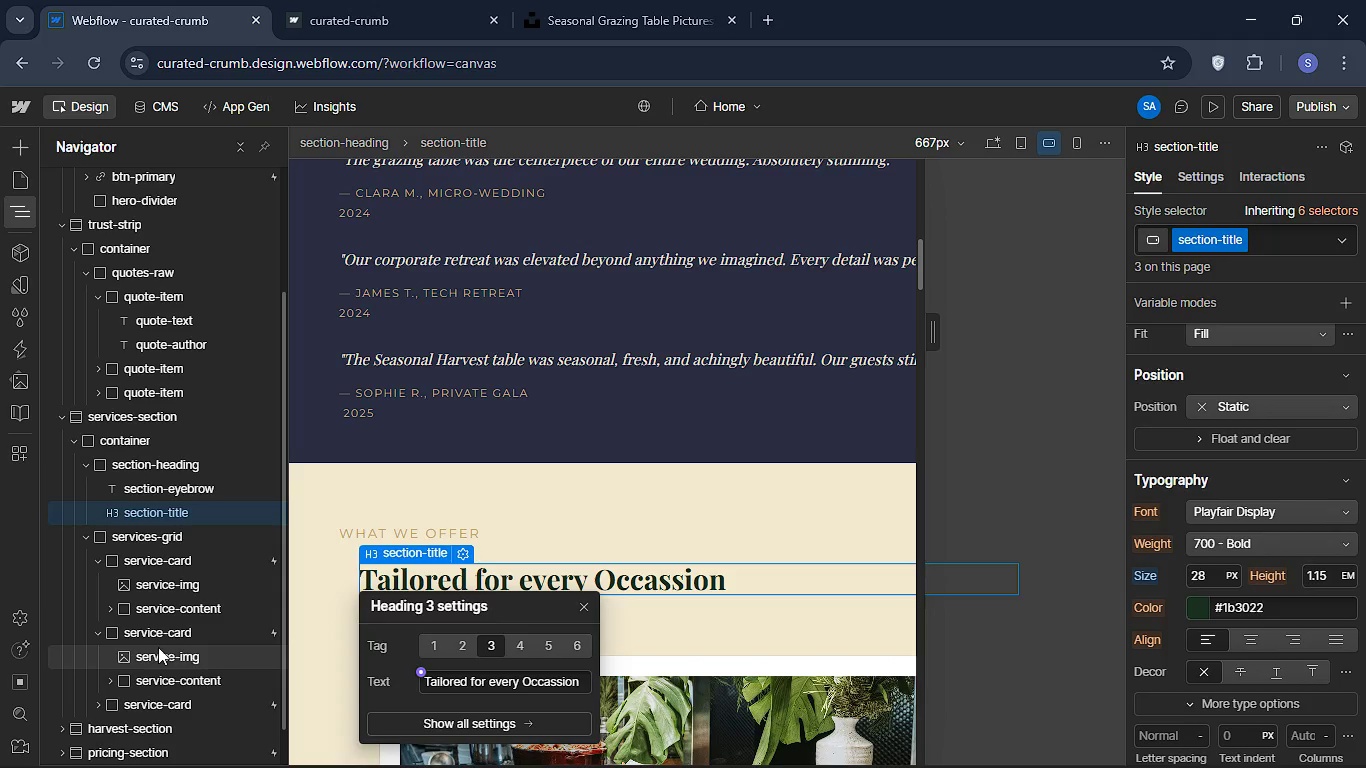 
left_click([81, 463])
 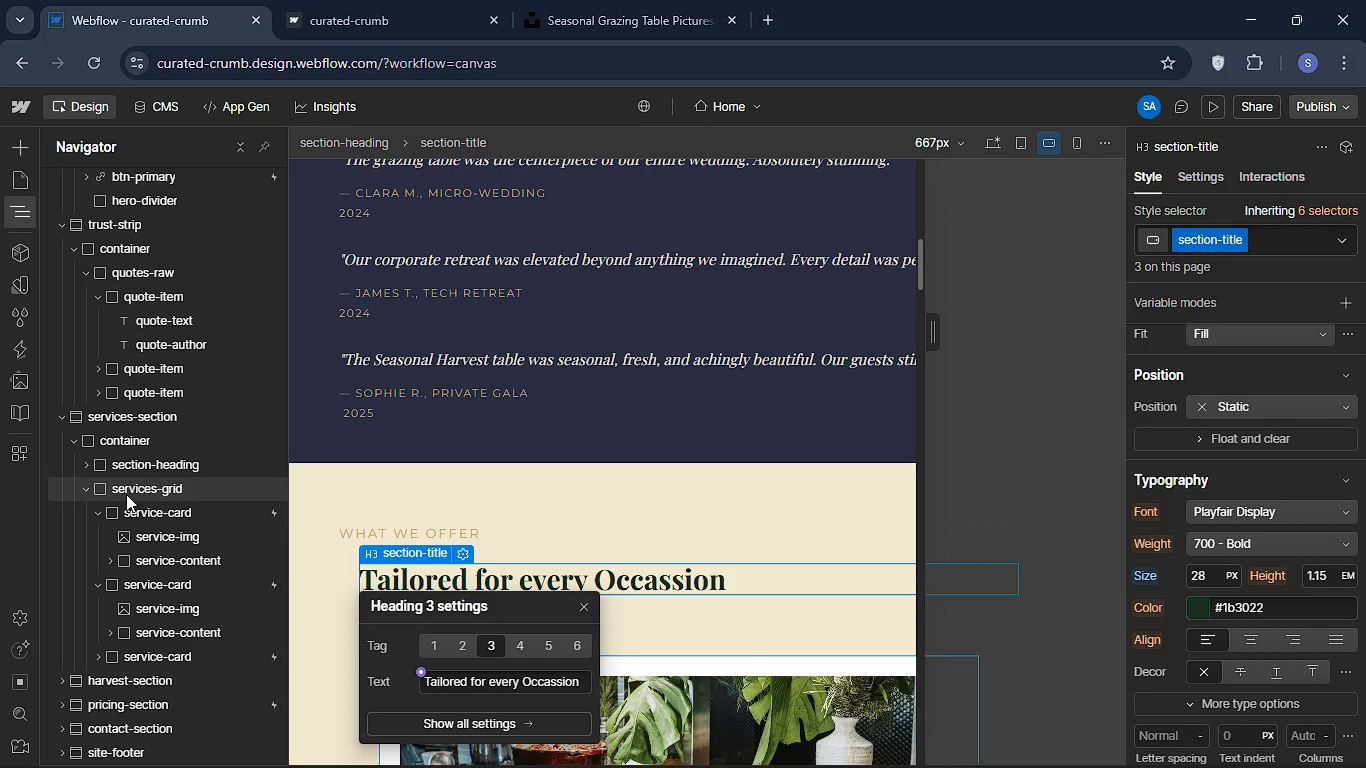 
left_click([126, 494])
 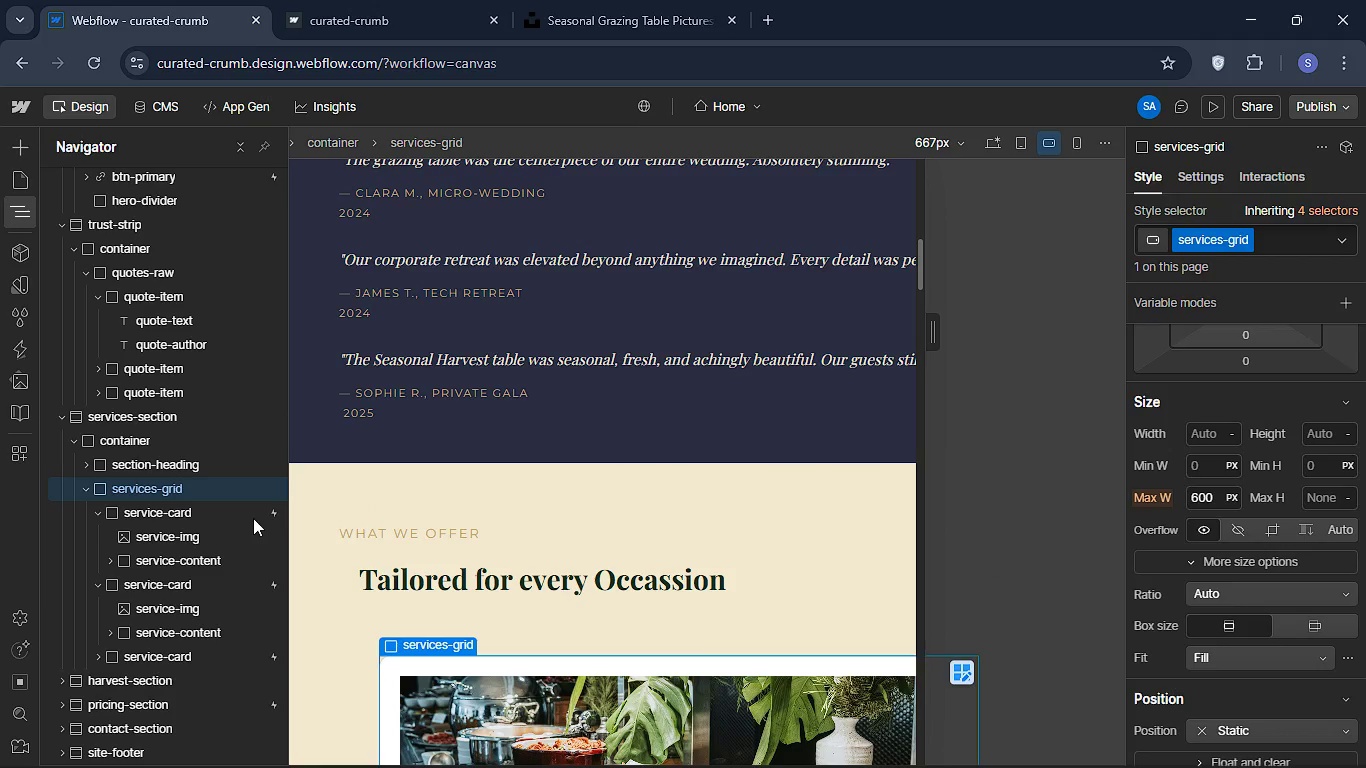 
wait(8.78)
 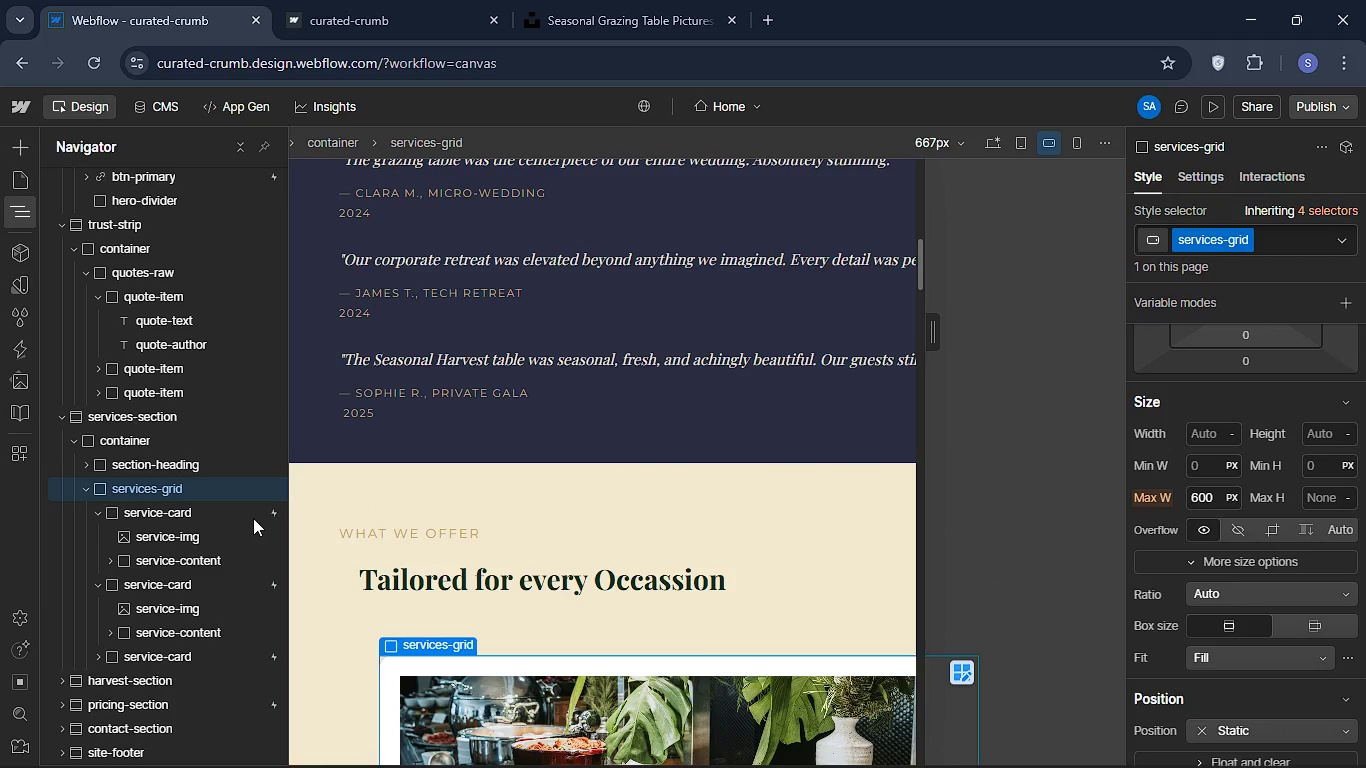 
left_click([1229, 433])
 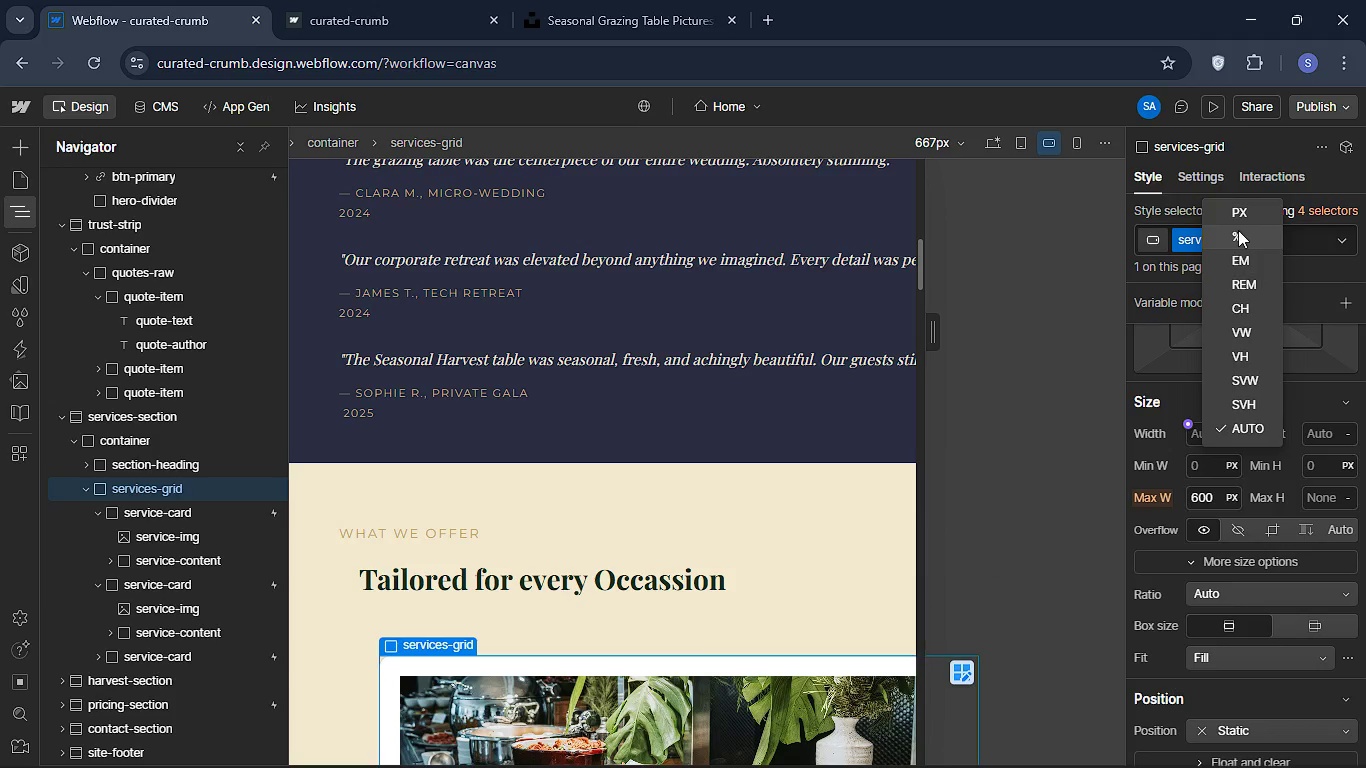 
left_click([1238, 230])
 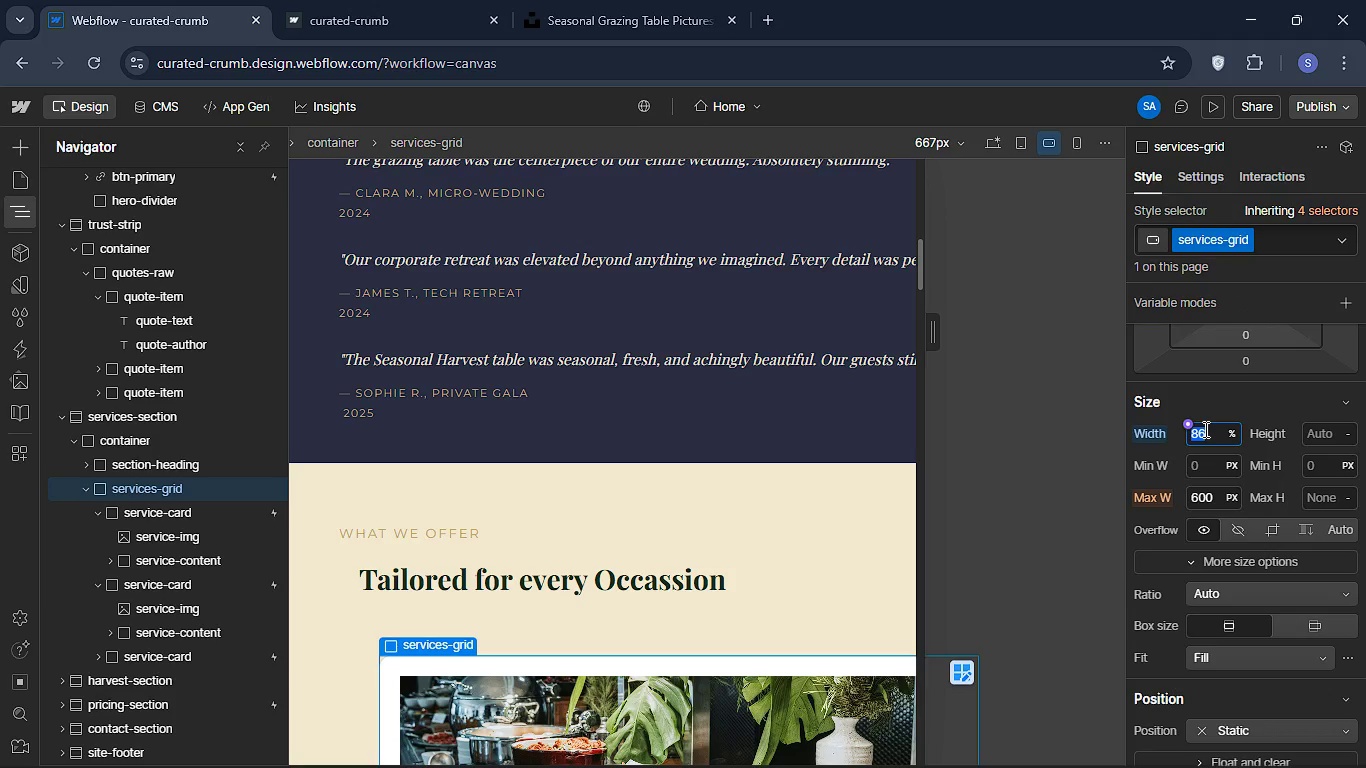 
type(100)
 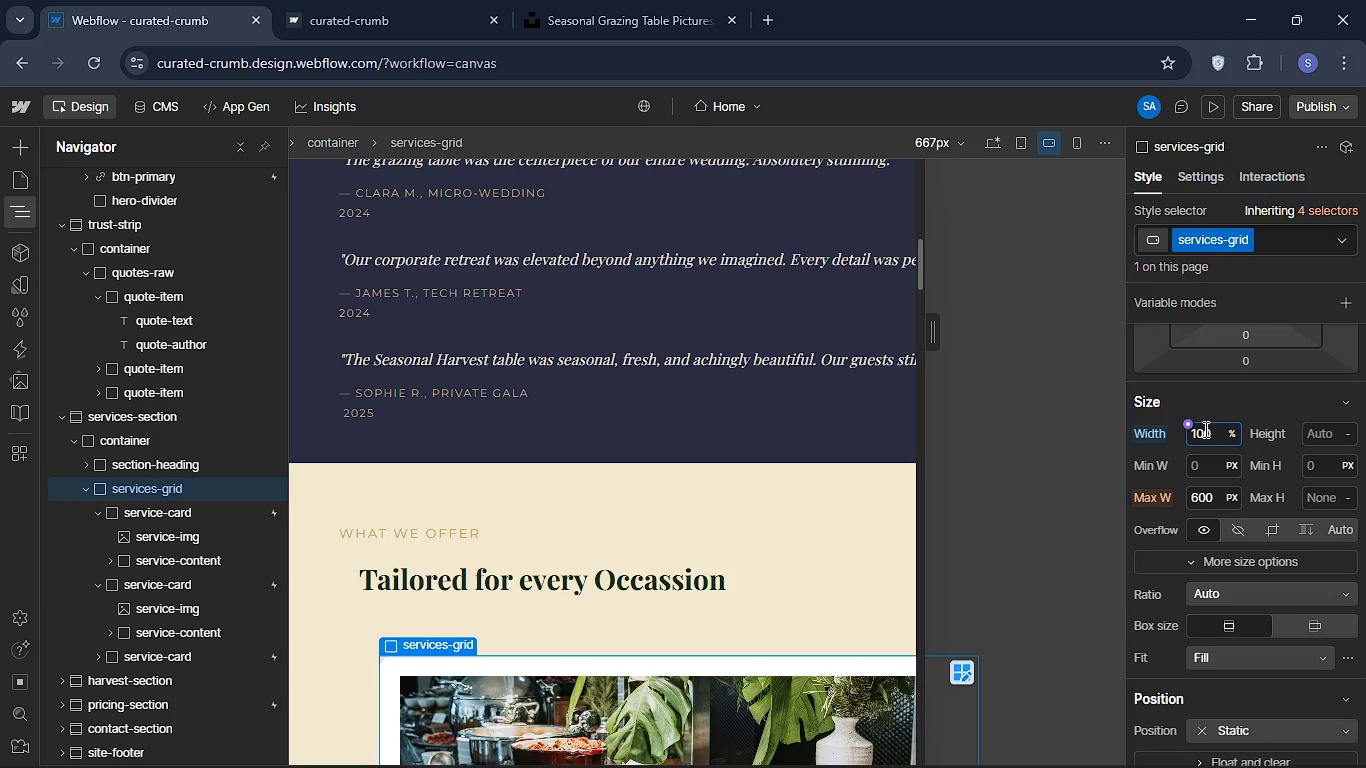 
key(Enter)
 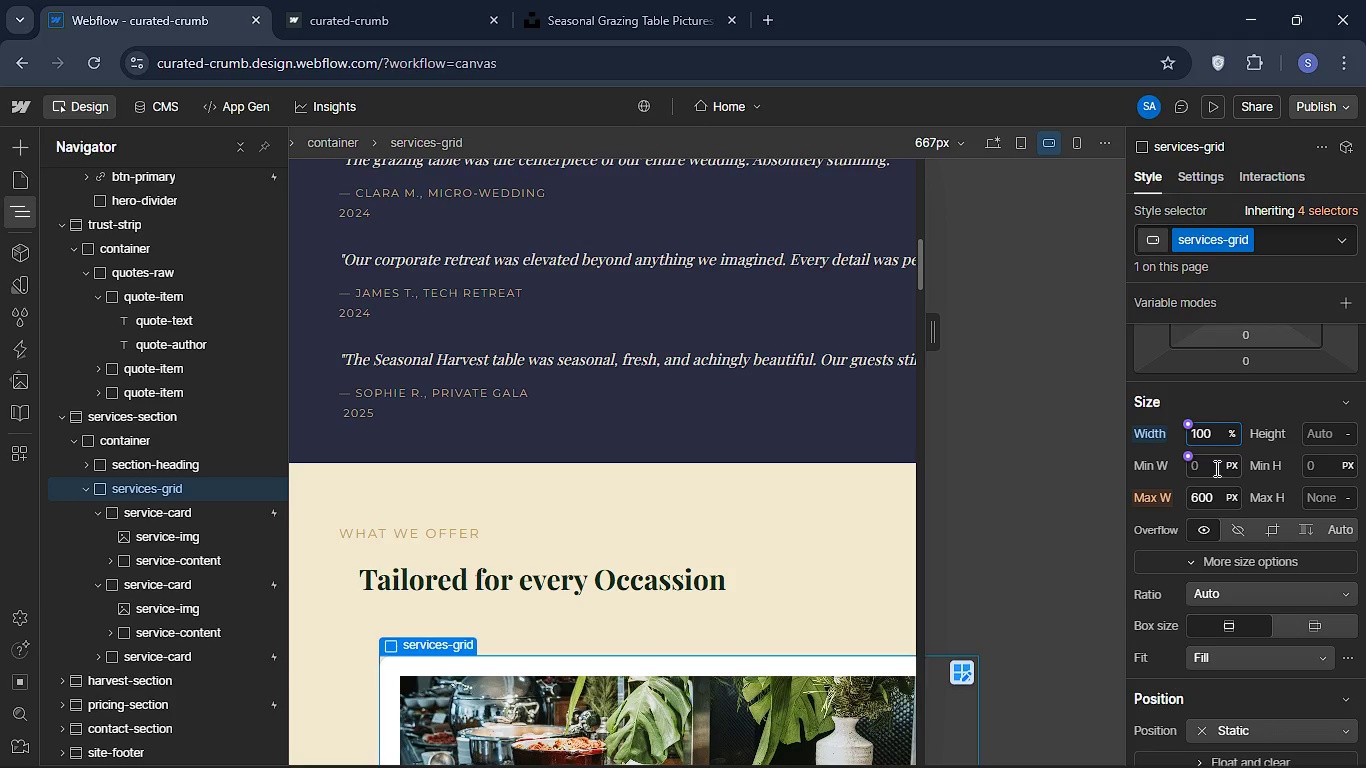 
wait(14.36)
 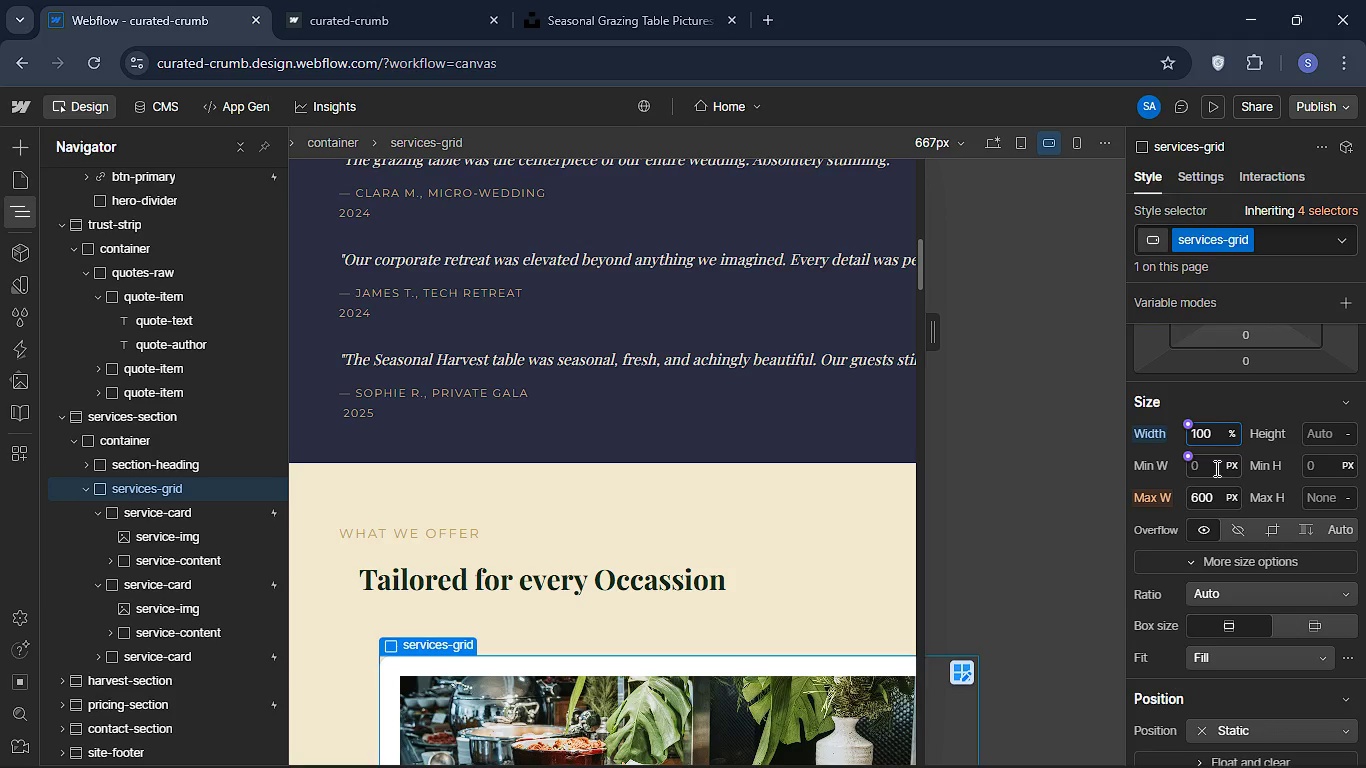 
scroll: coordinate [1206, 474], scroll_direction: up, amount: 1.0
 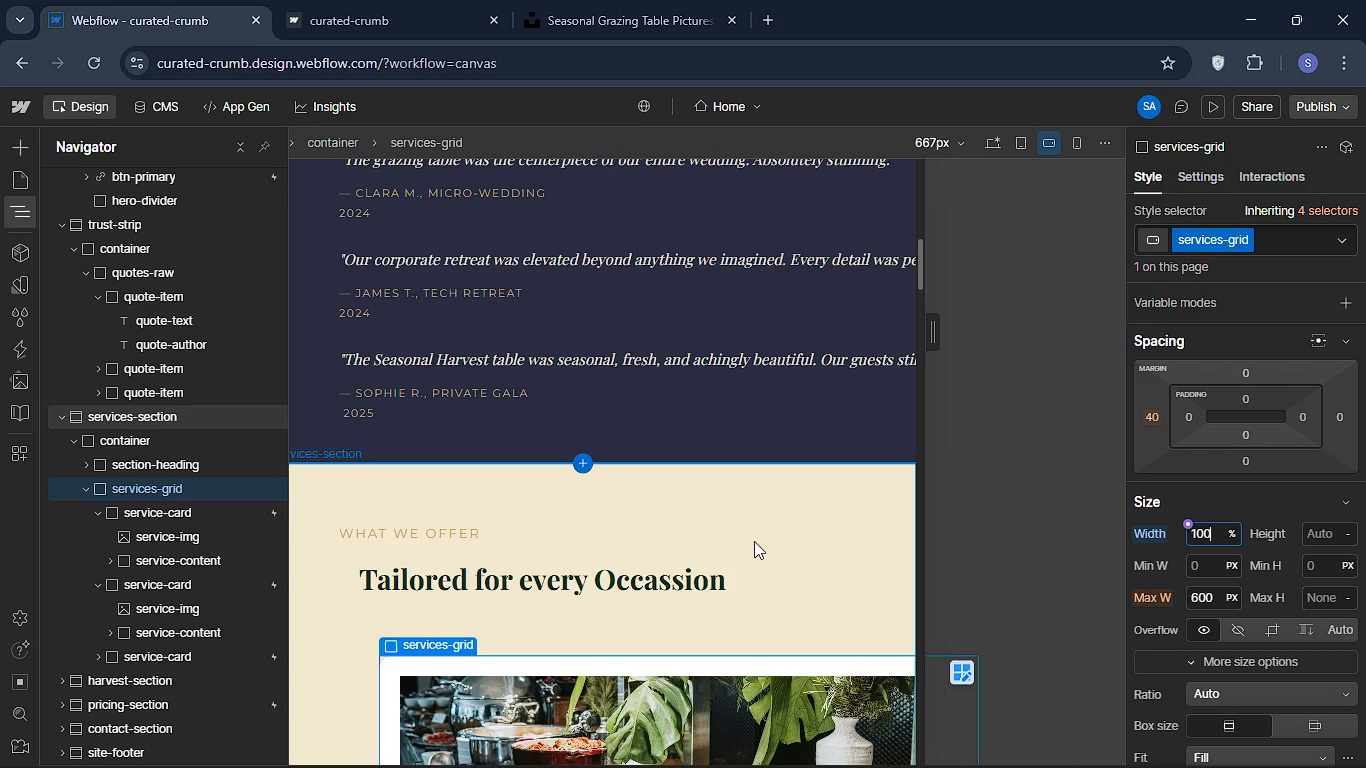 
wait(6.12)
 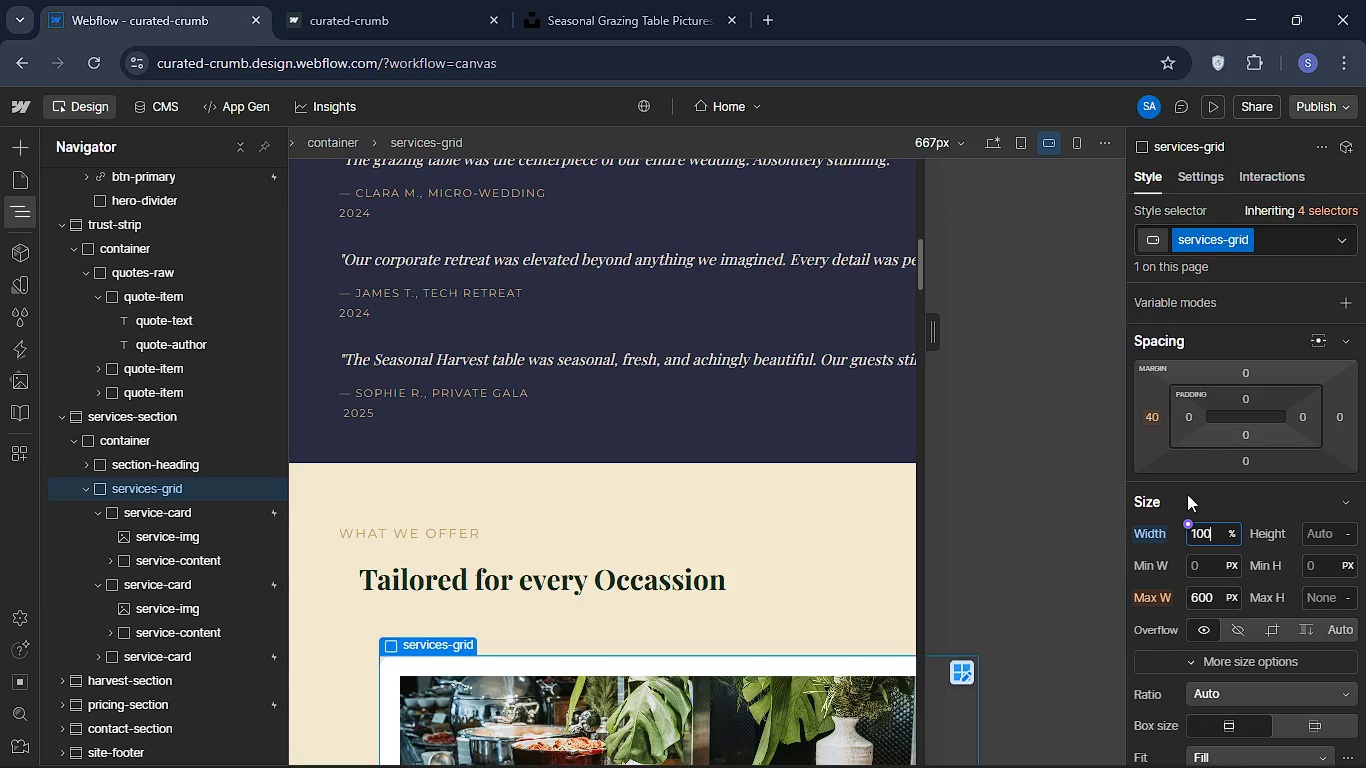 
left_click([751, 546])
 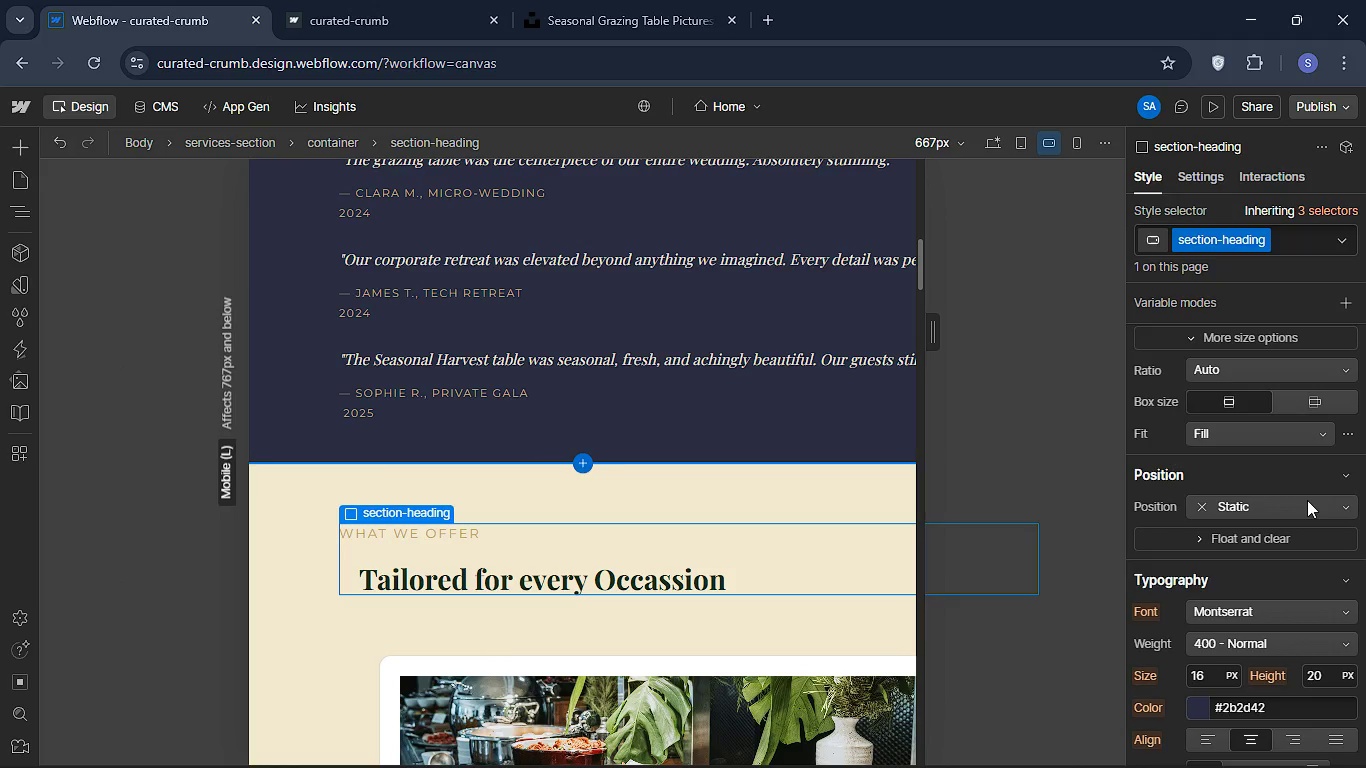 
scroll: coordinate [1322, 493], scroll_direction: down, amount: 1.0
 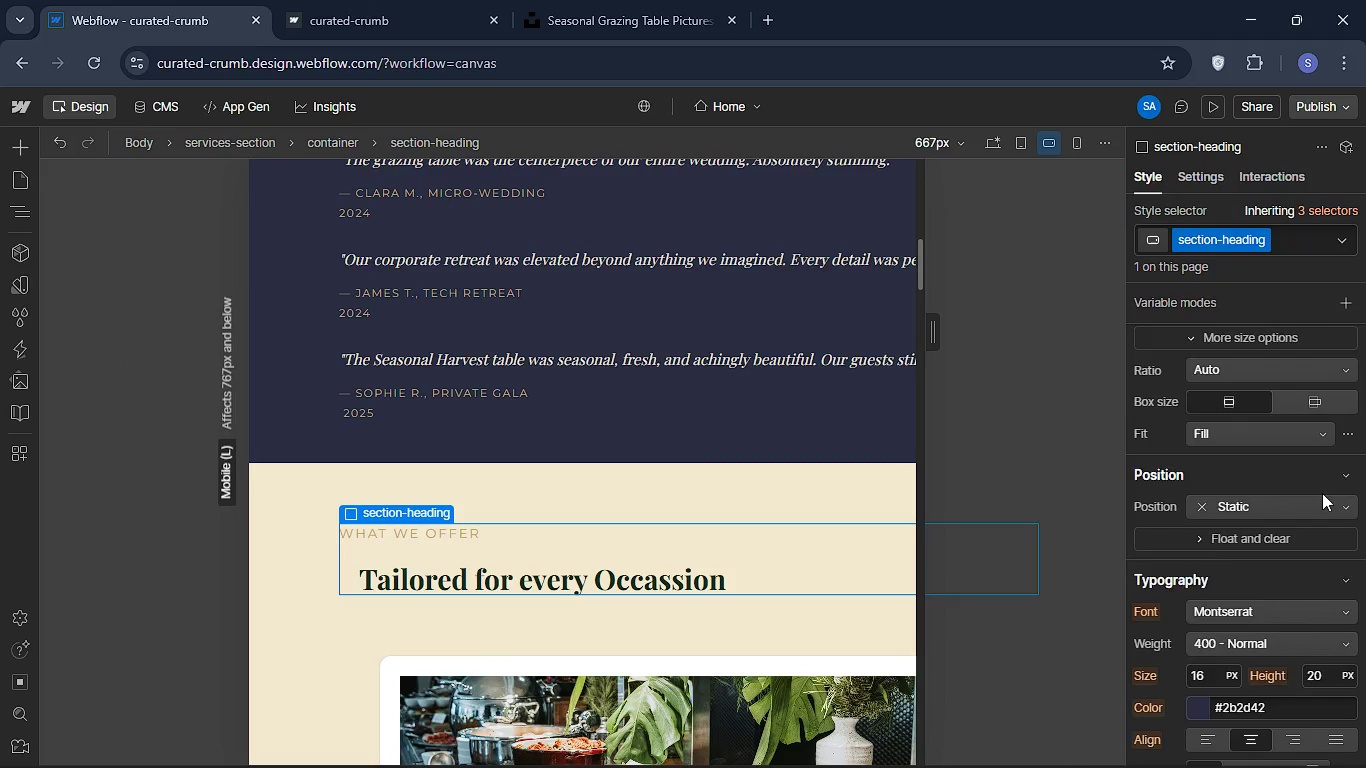 
scroll: coordinate [1321, 493], scroll_direction: up, amount: 2.0
 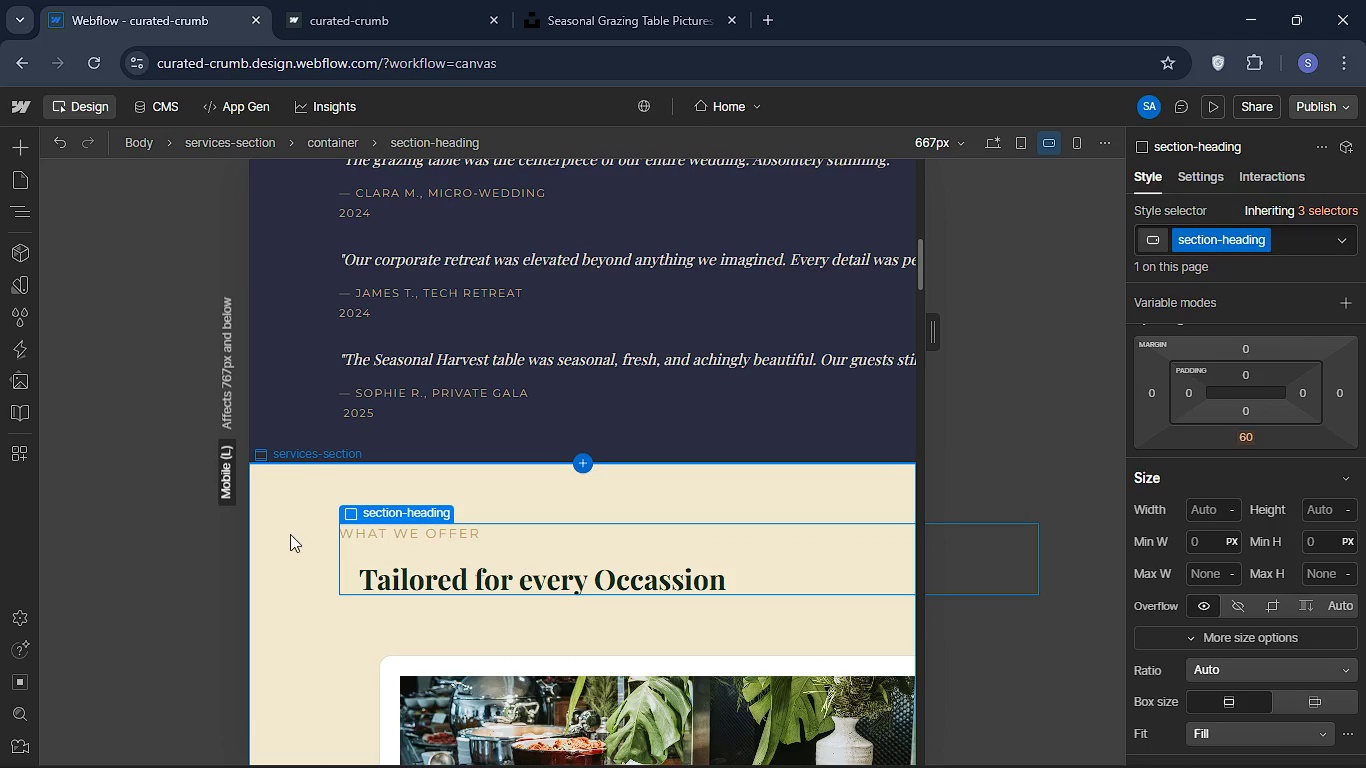 
wait(5.22)
 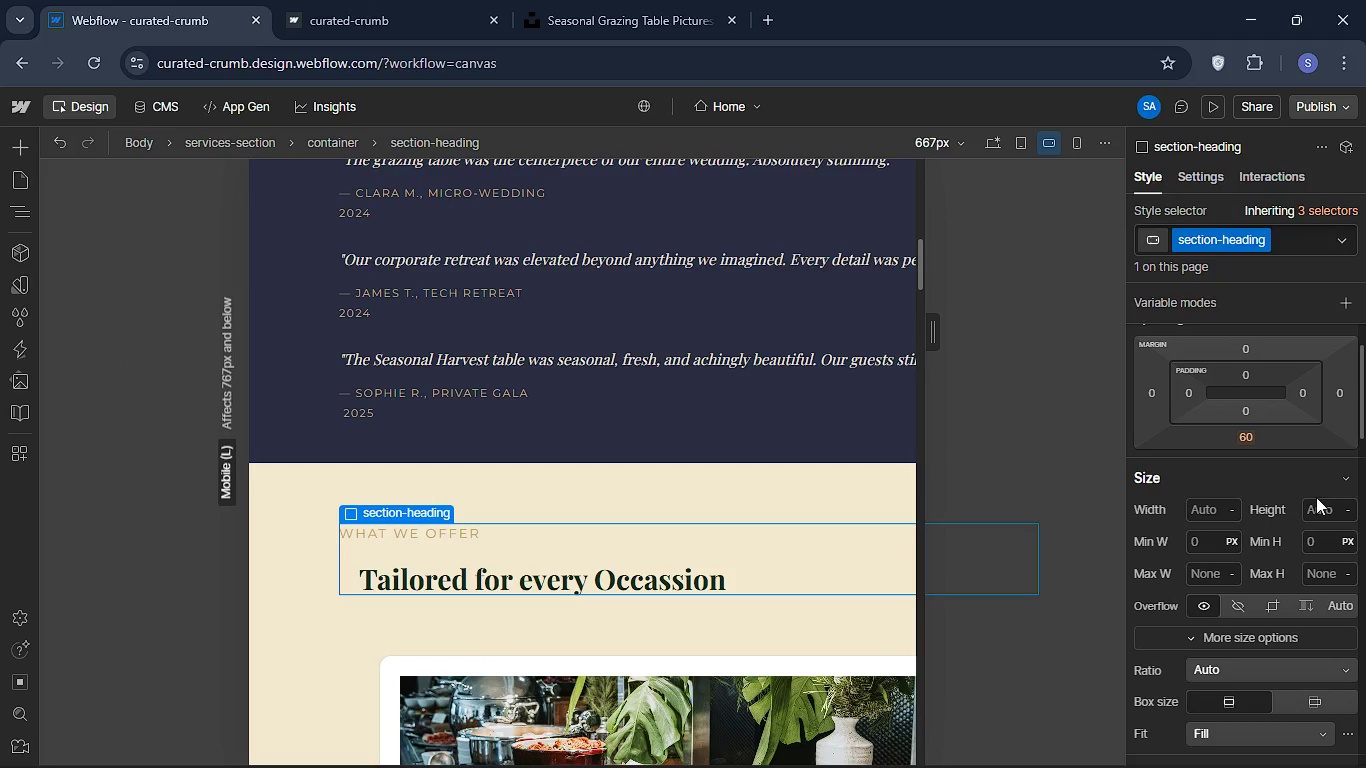 
left_click([308, 539])
 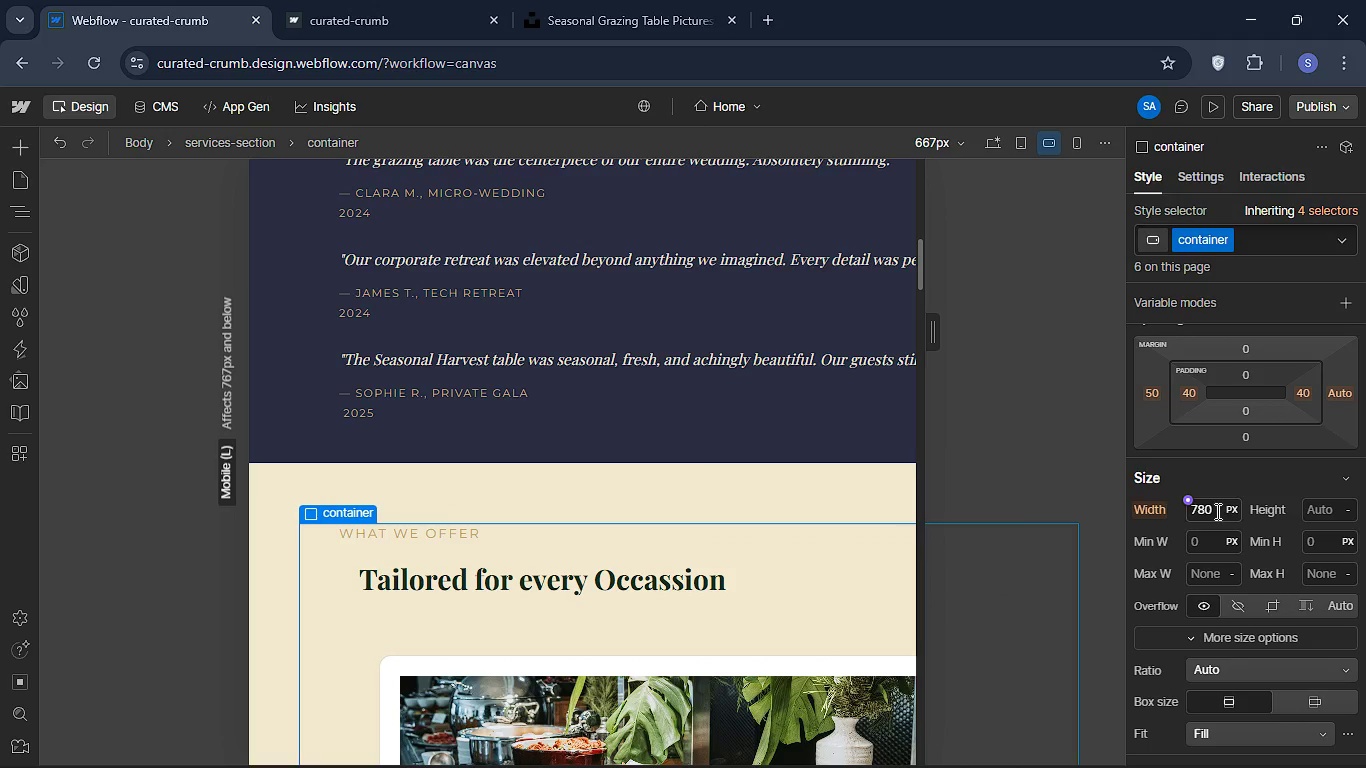 
left_click([1217, 506])
 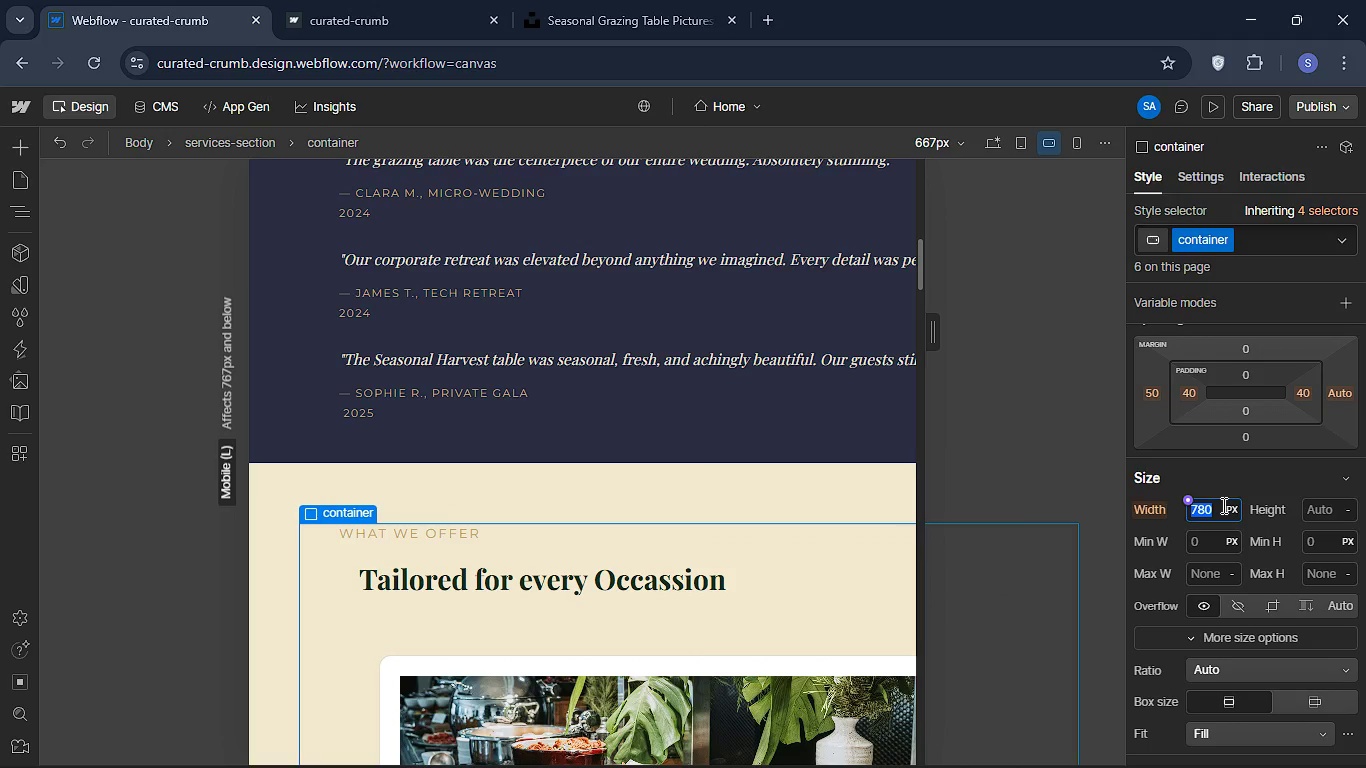 
key(Backspace)
 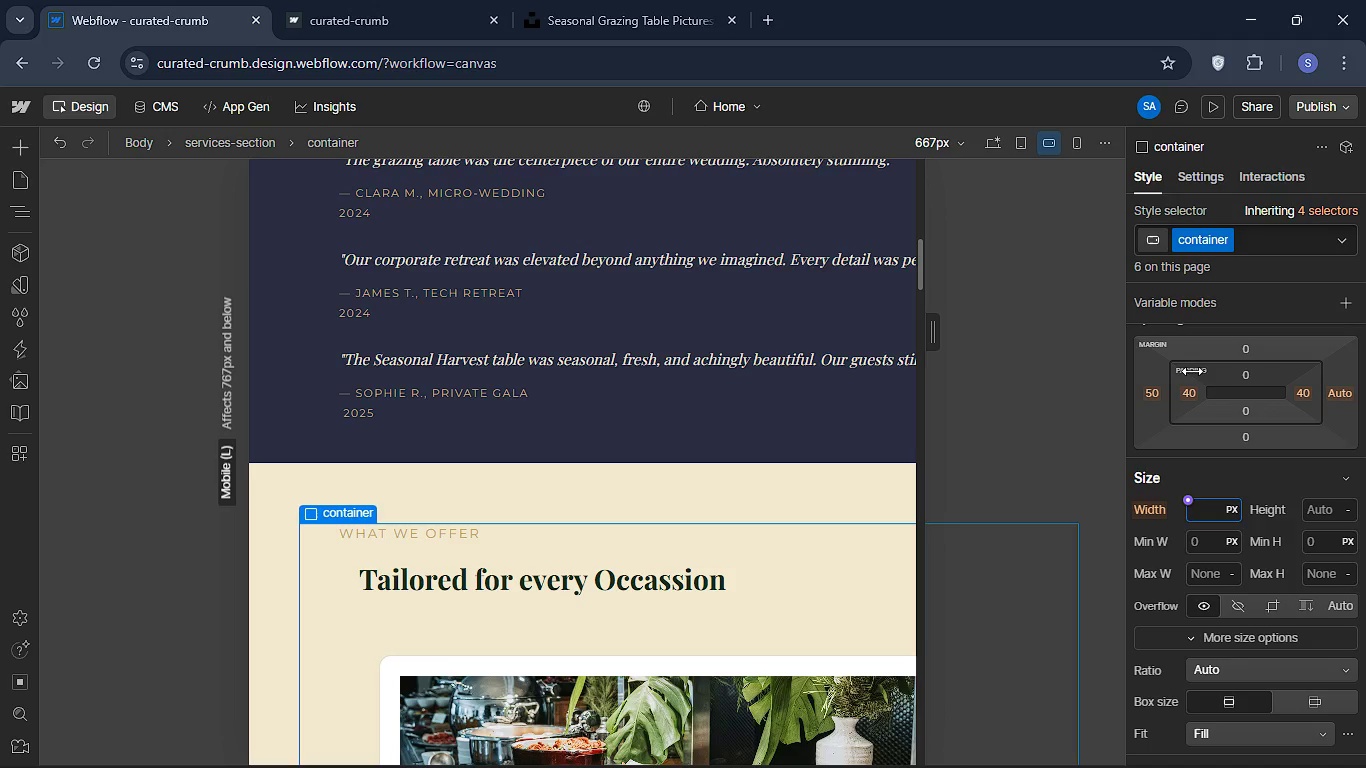 
mouse_move([1086, 172])
 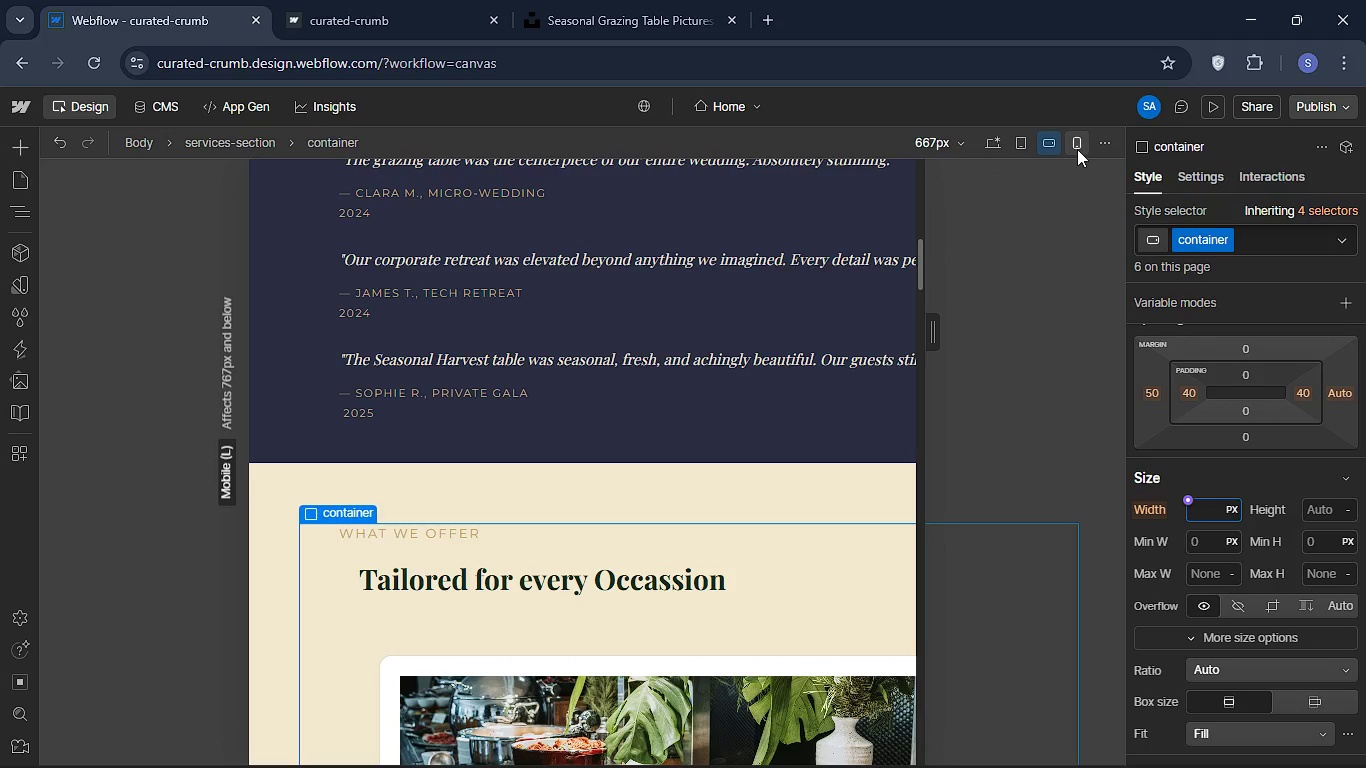 
mouse_move([1091, 182])
 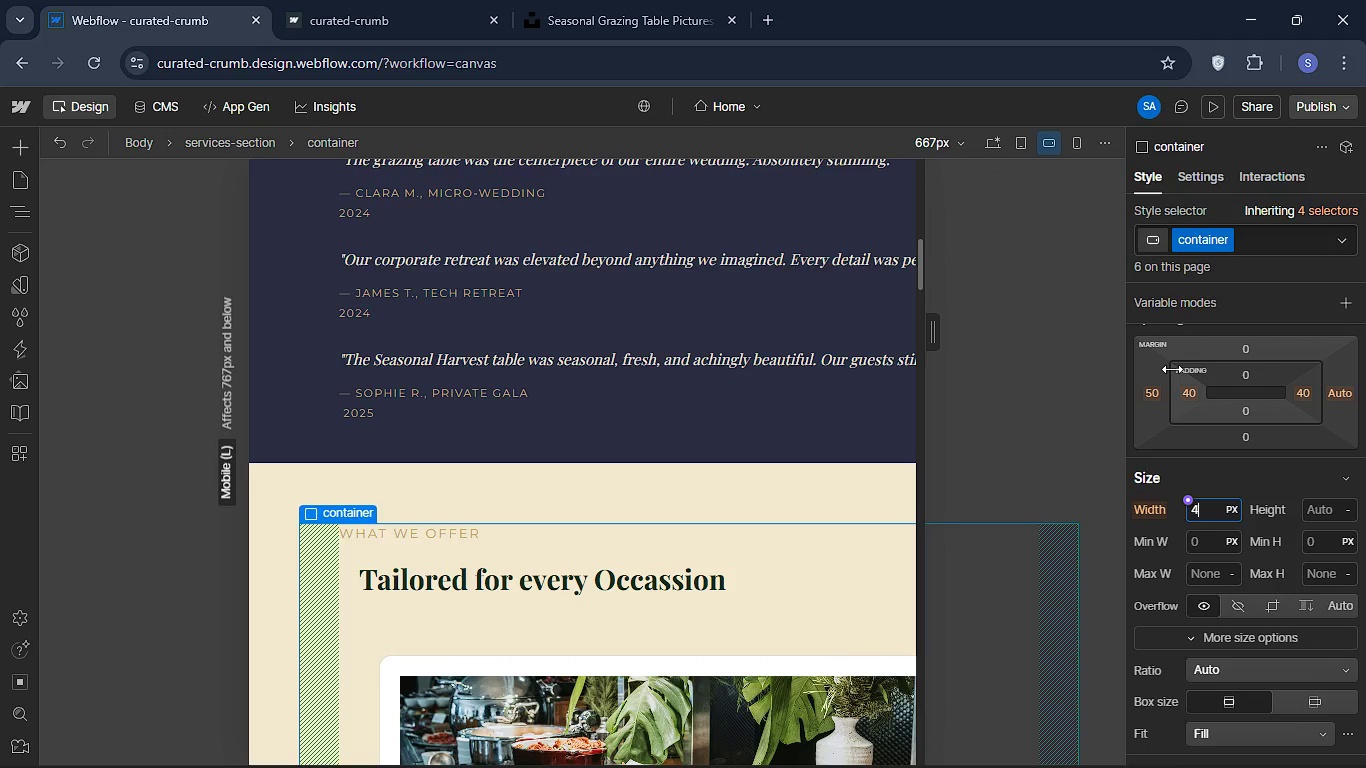 
type(400)
 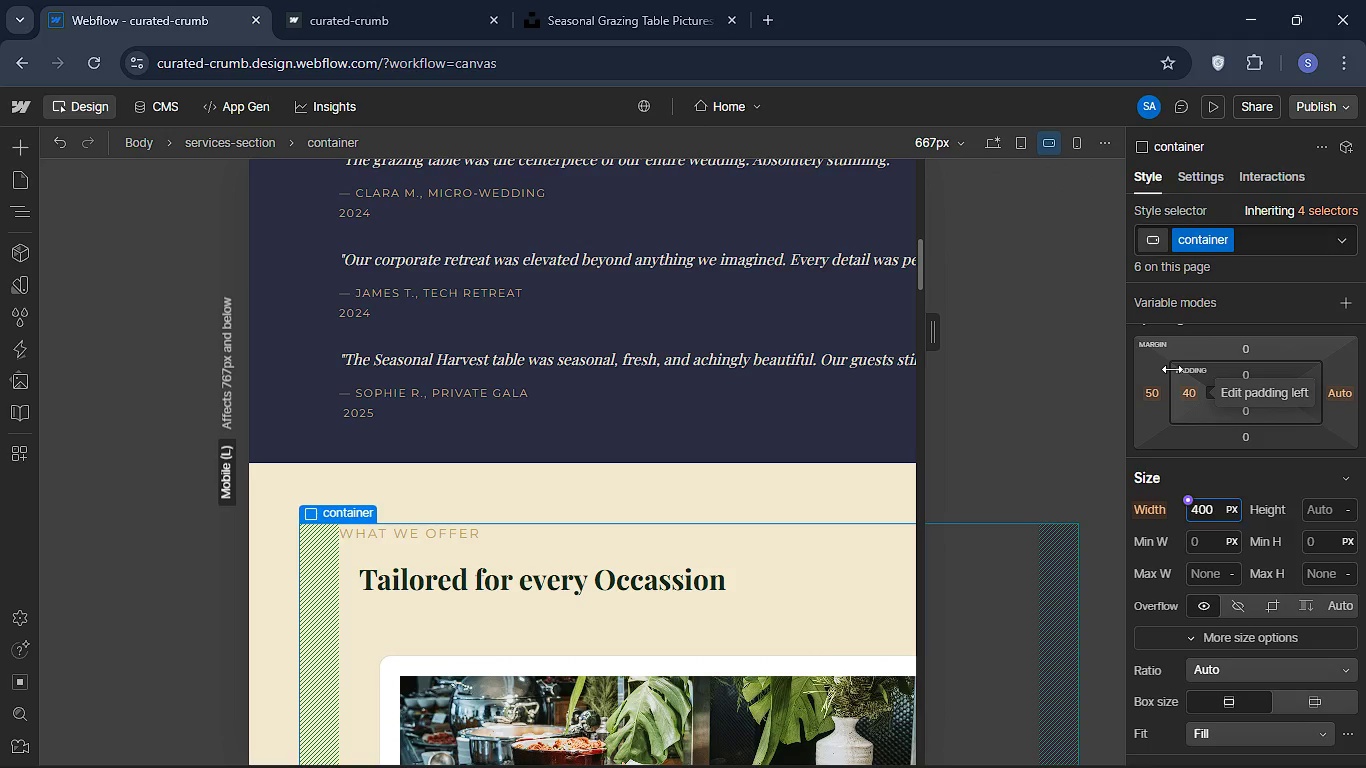 
key(Enter)
 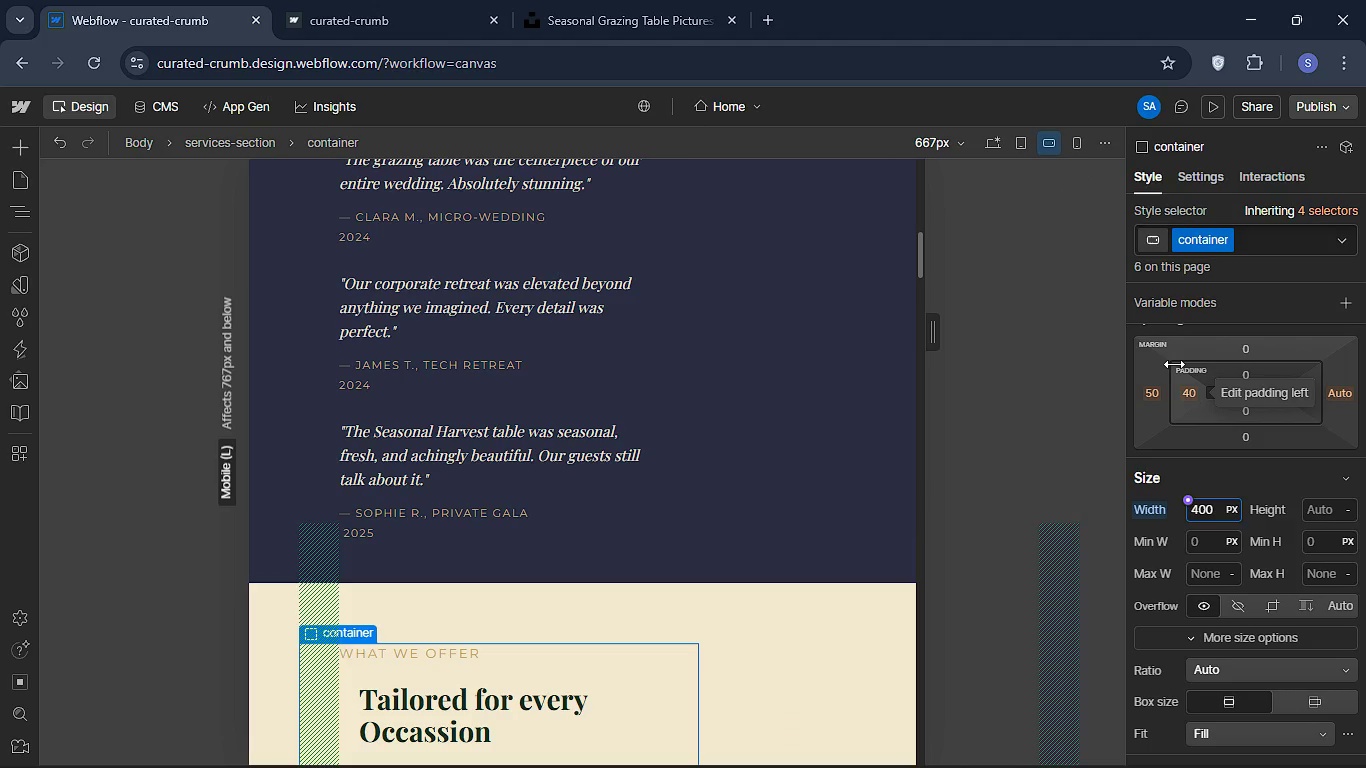 
scroll: coordinate [550, 563], scroll_direction: down, amount: 13.0
 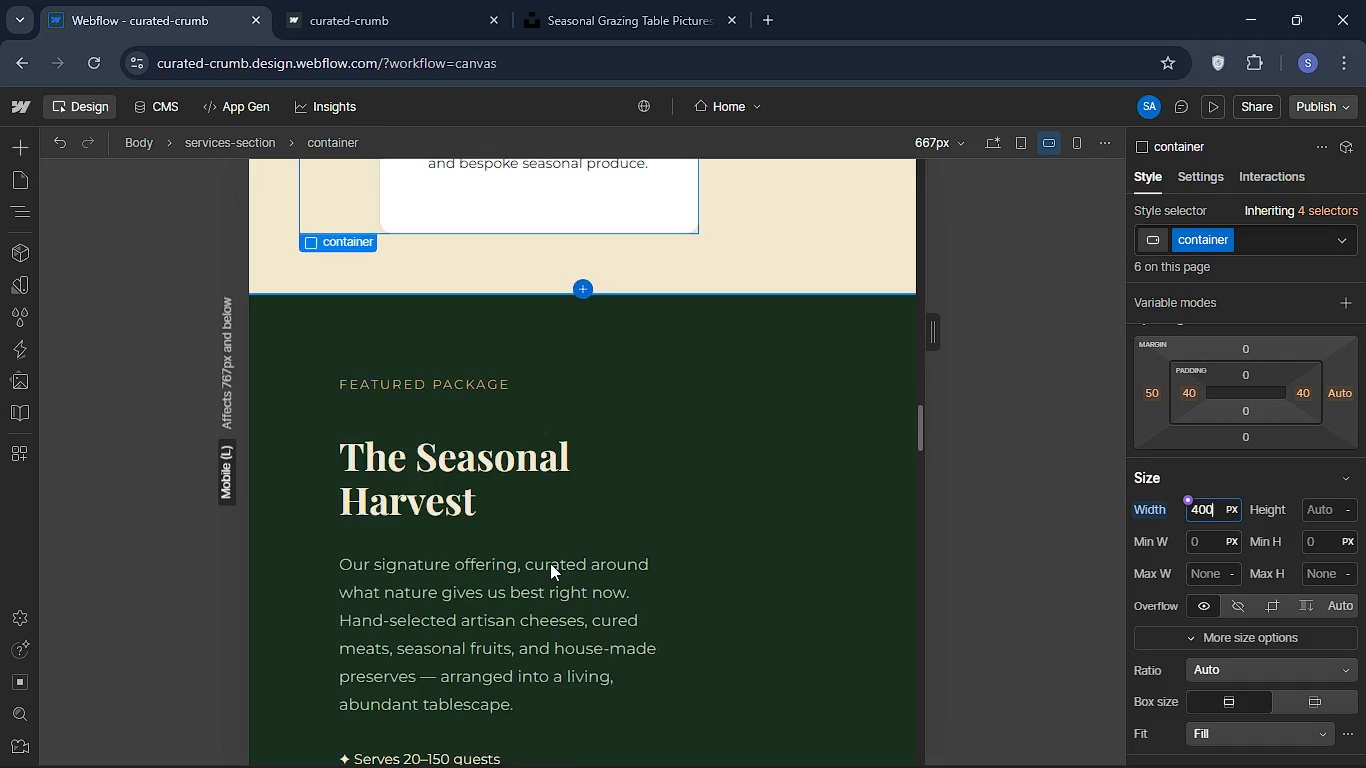 
scroll: coordinate [553, 566], scroll_direction: up, amount: 34.0
 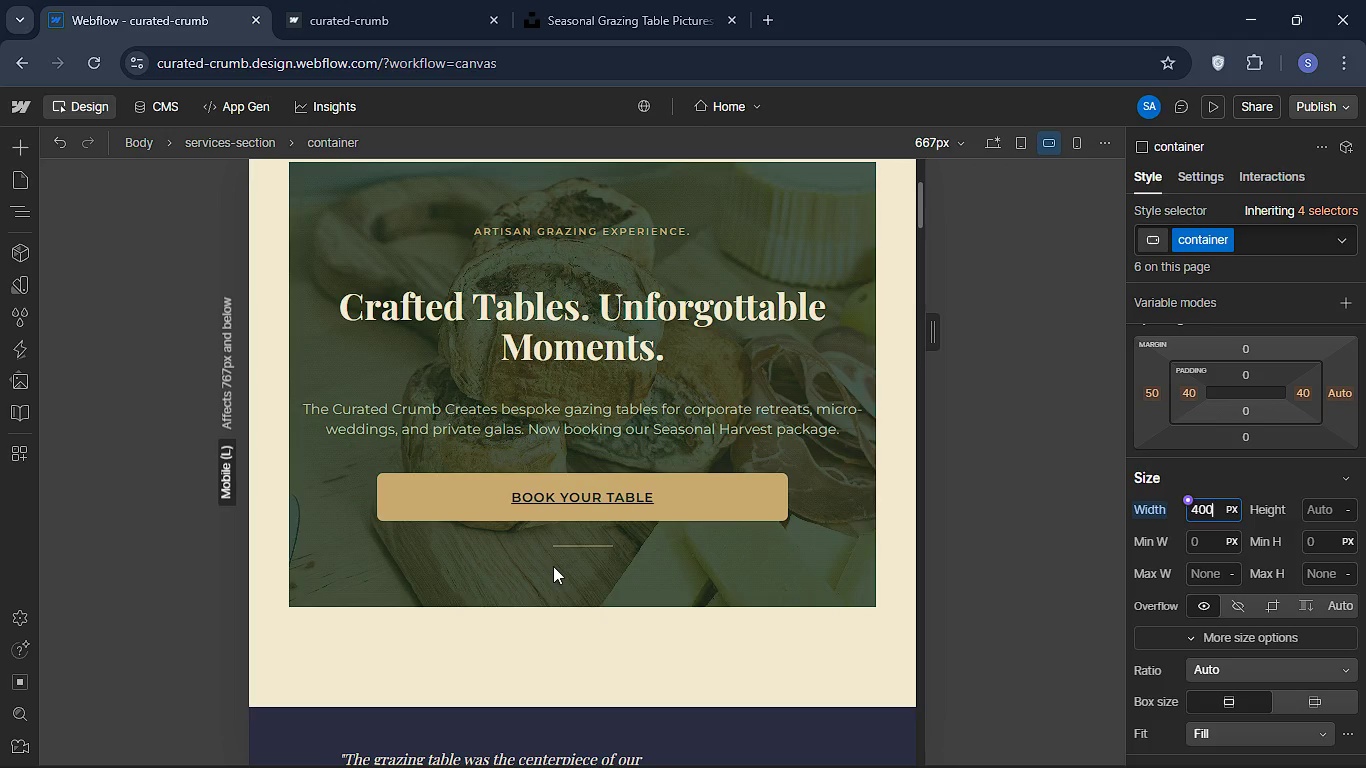 
scroll: coordinate [565, 573], scroll_direction: down, amount: 8.0
 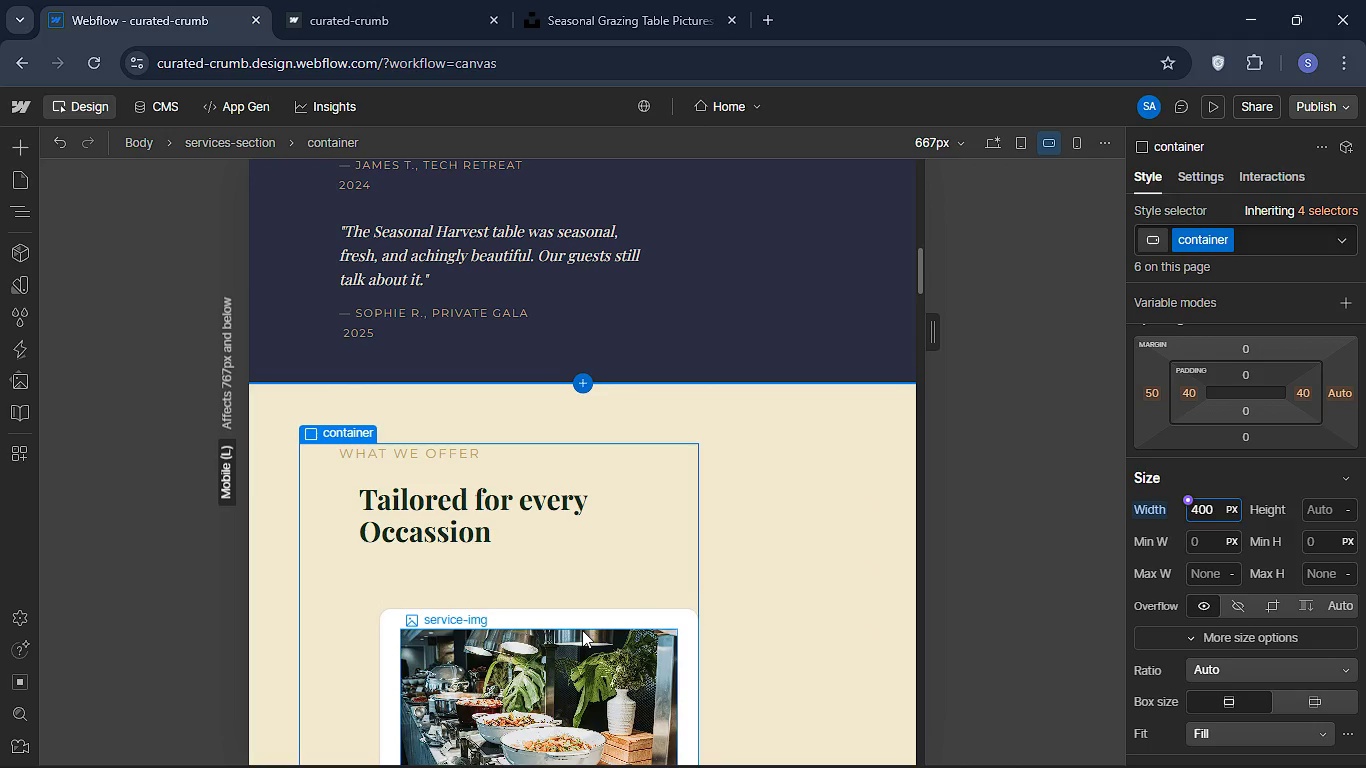 
wait(11.97)
 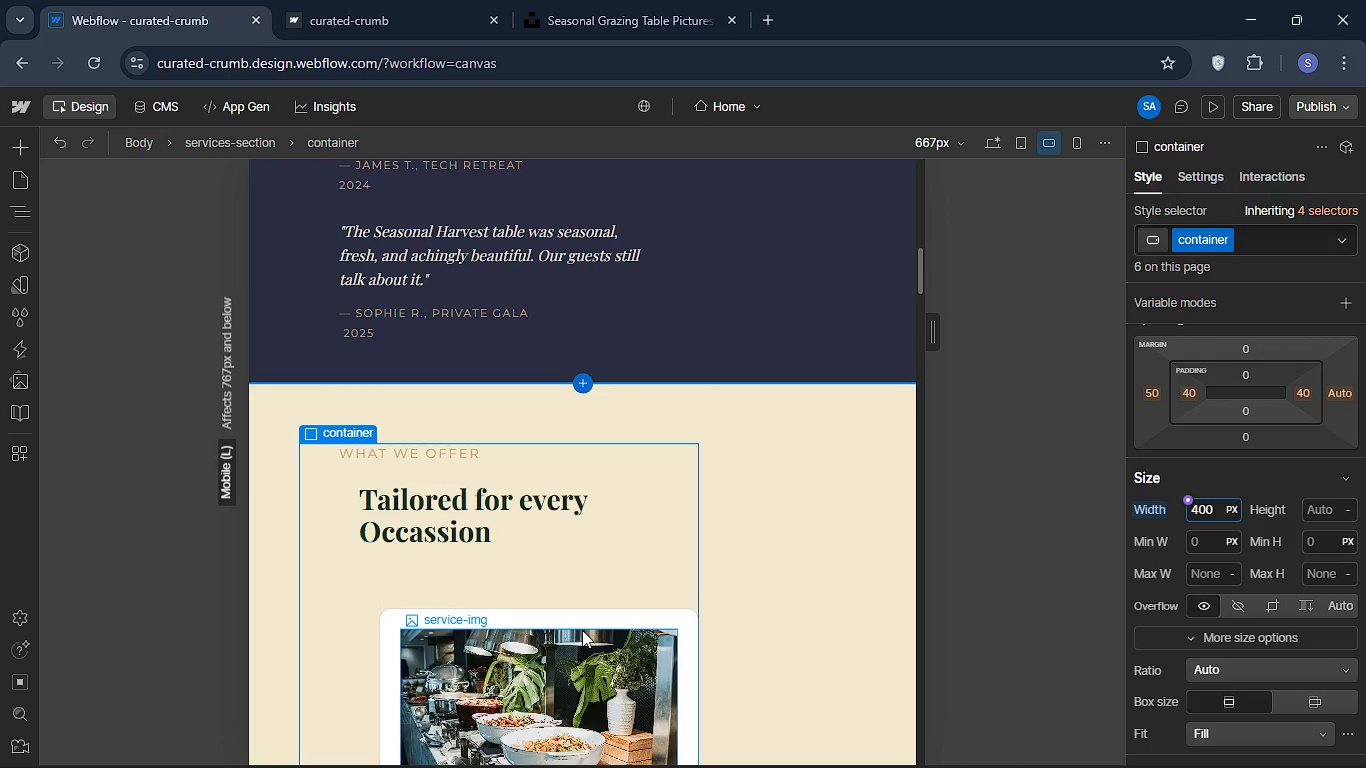 
scroll: coordinate [459, 440], scroll_direction: down, amount: 9.0
 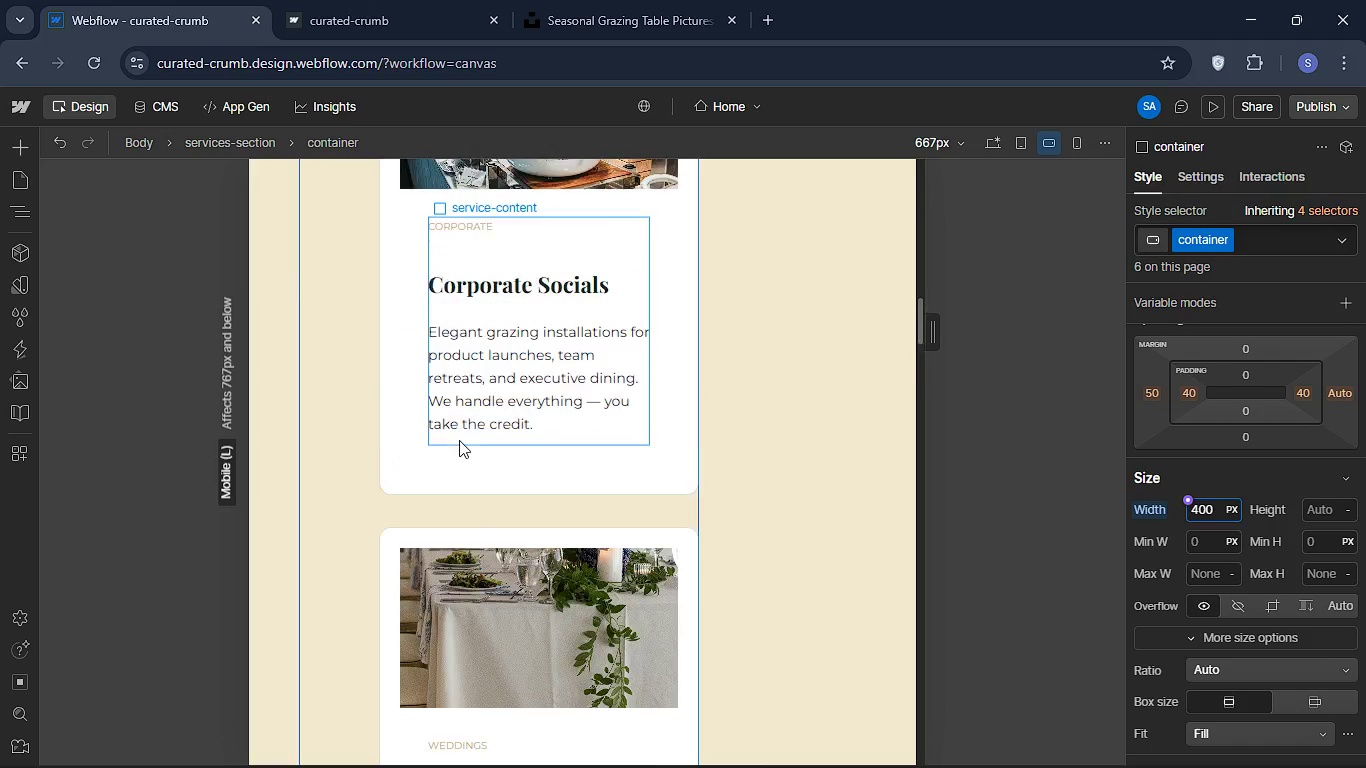 
scroll: coordinate [459, 440], scroll_direction: up, amount: 6.0
 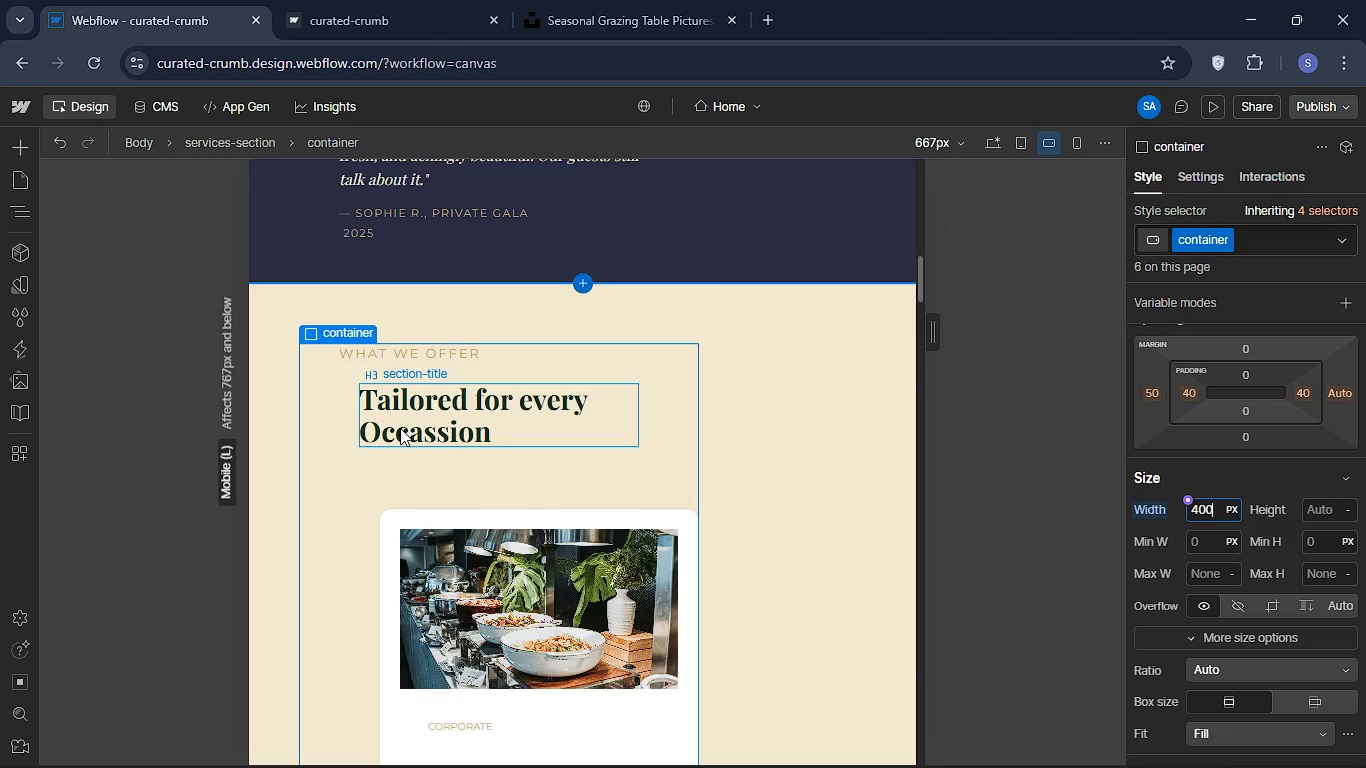 
left_click([400, 428])
 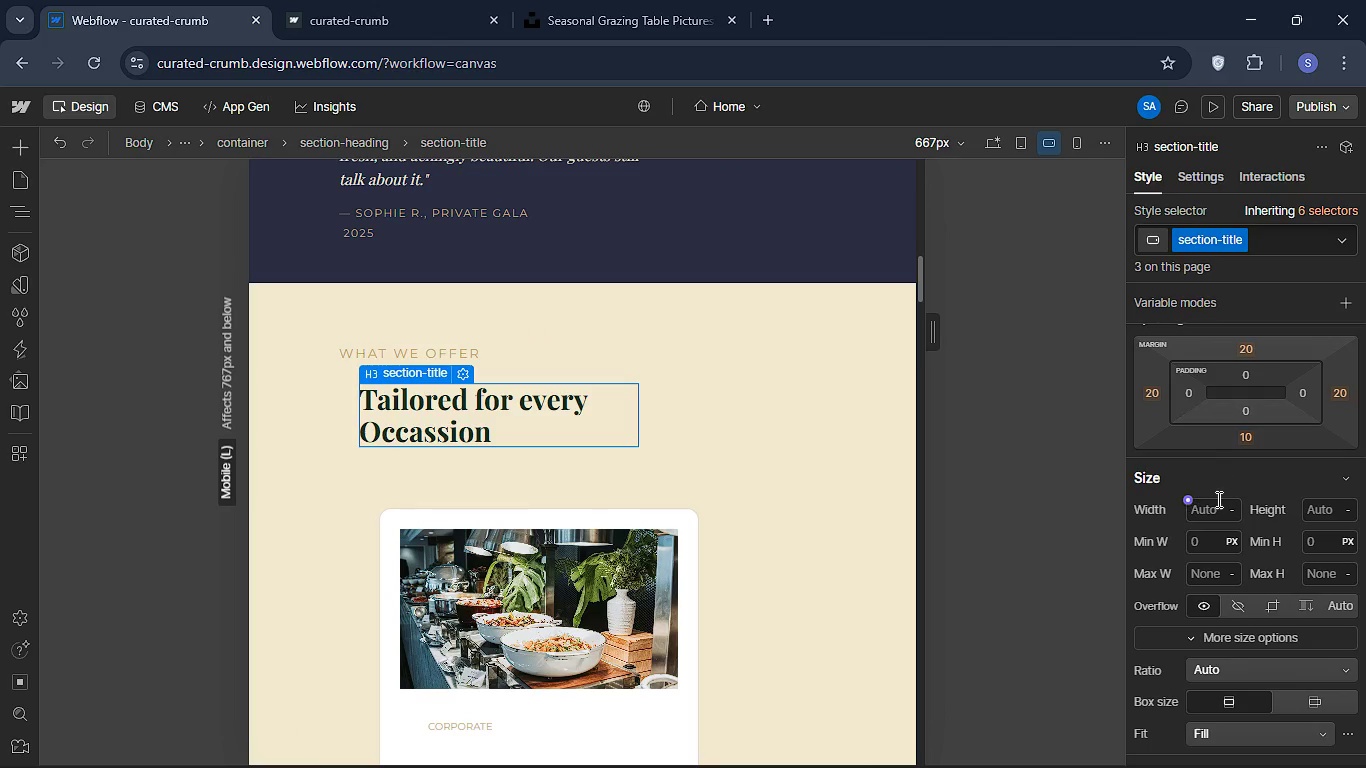 
scroll: coordinate [1217, 500], scroll_direction: up, amount: 6.0
 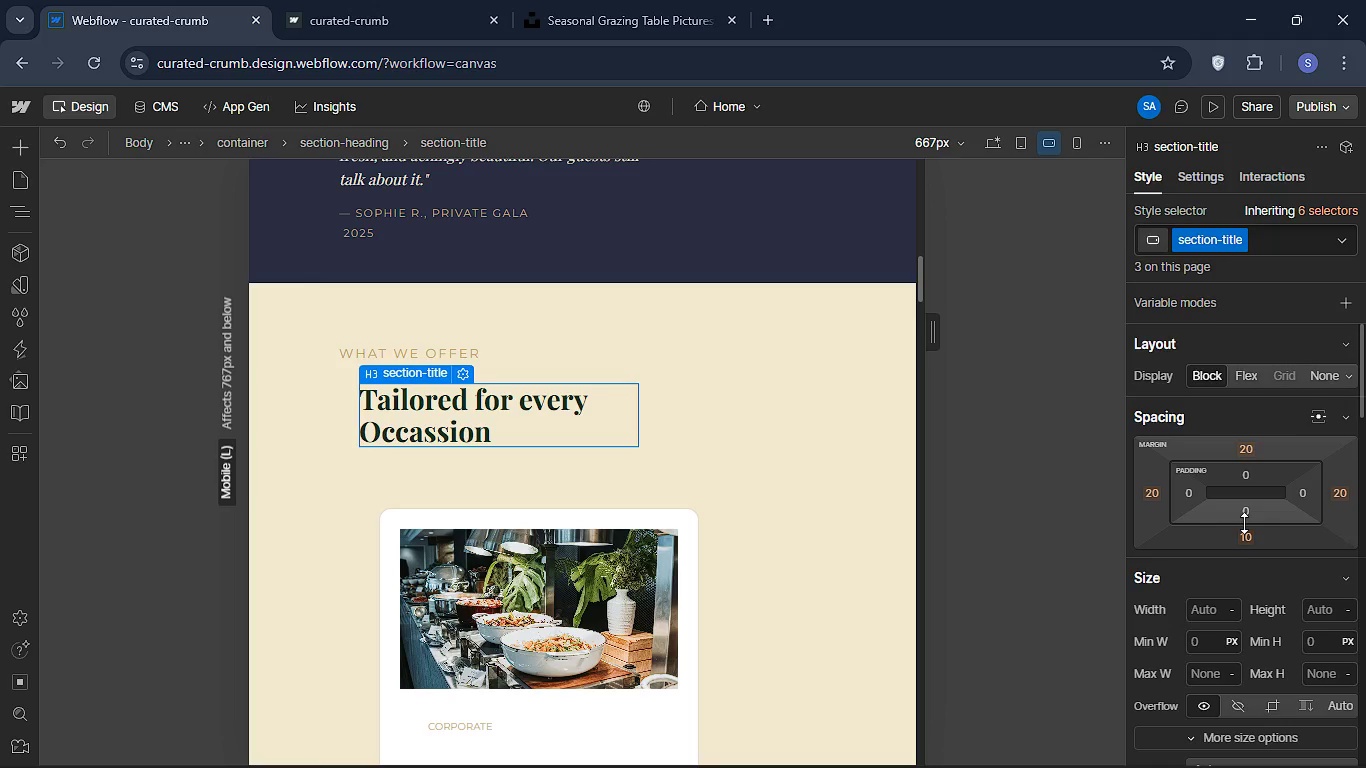 
scroll: coordinate [1244, 523], scroll_direction: down, amount: 1.0
 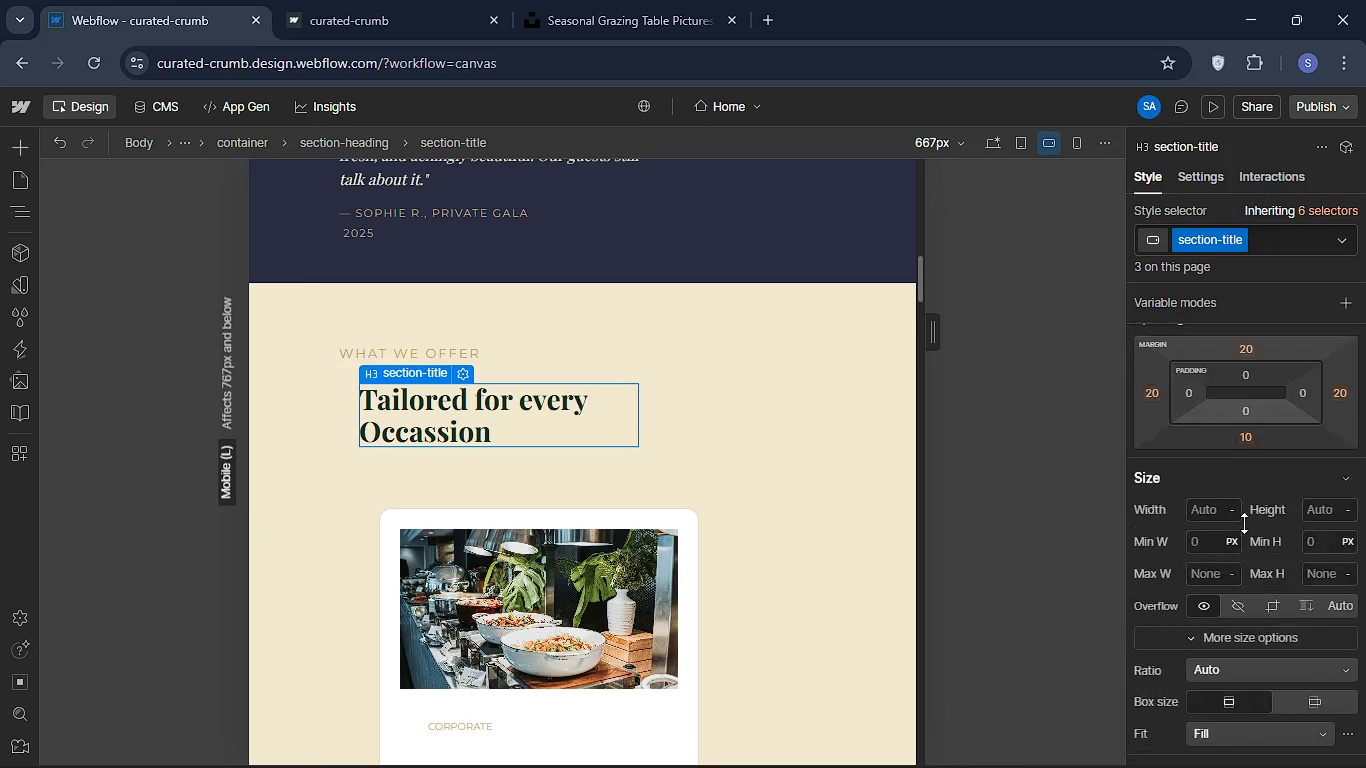 
scroll: coordinate [1244, 523], scroll_direction: up, amount: 5.0
 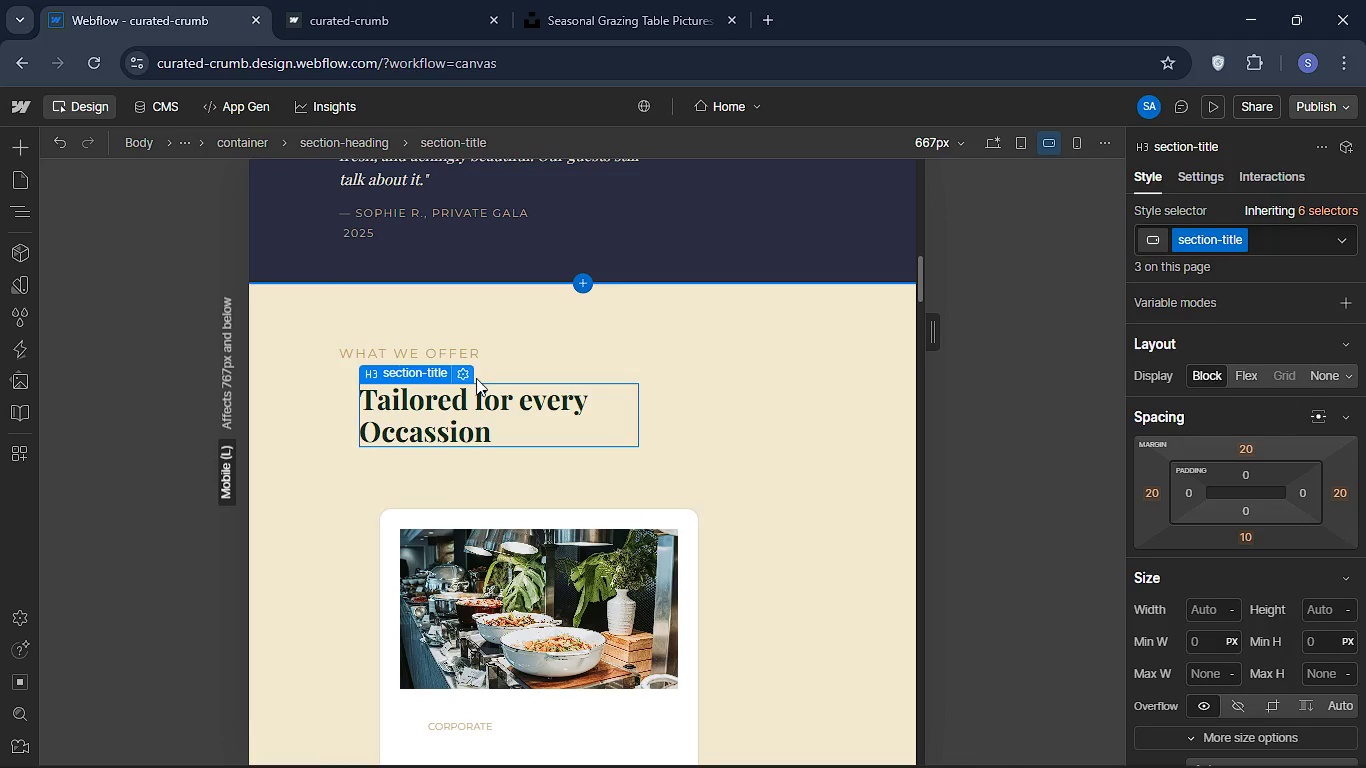 
wait(7.05)
 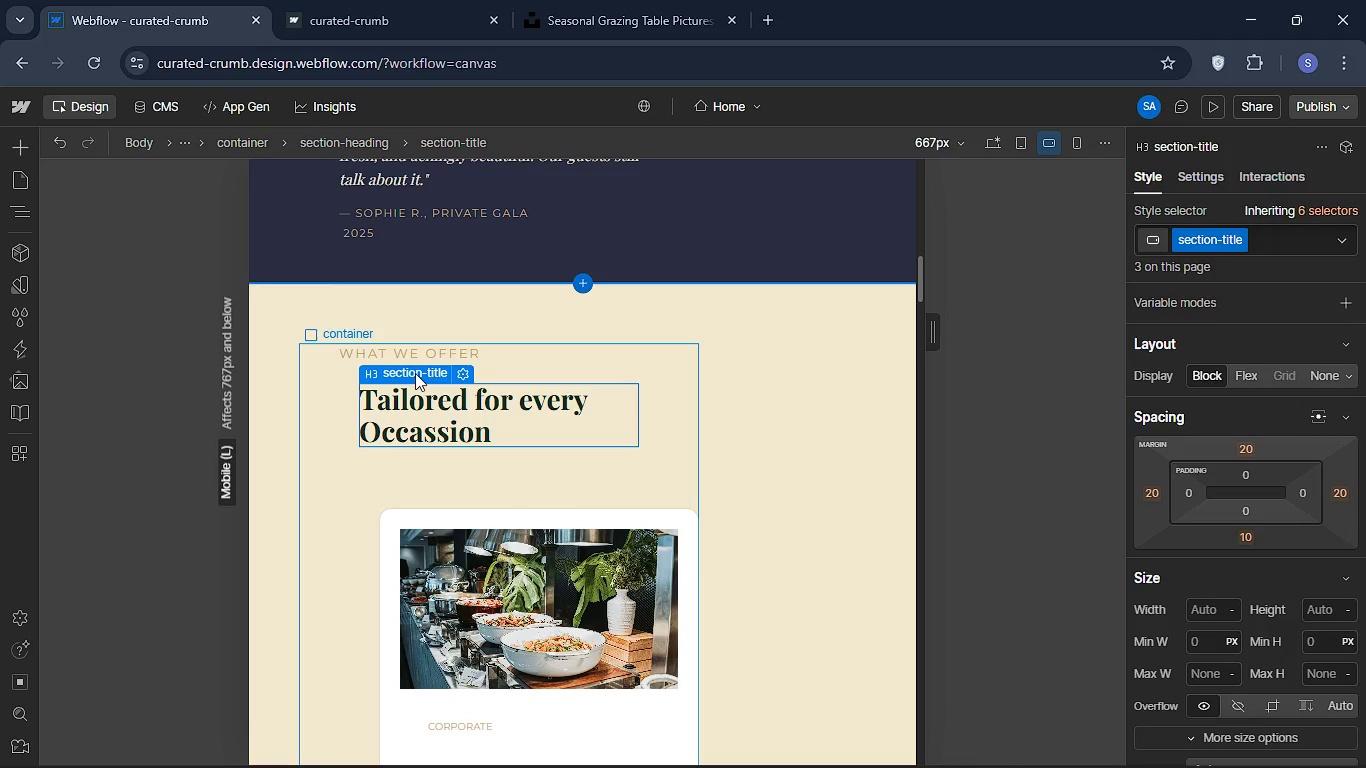 
left_click([497, 373])
 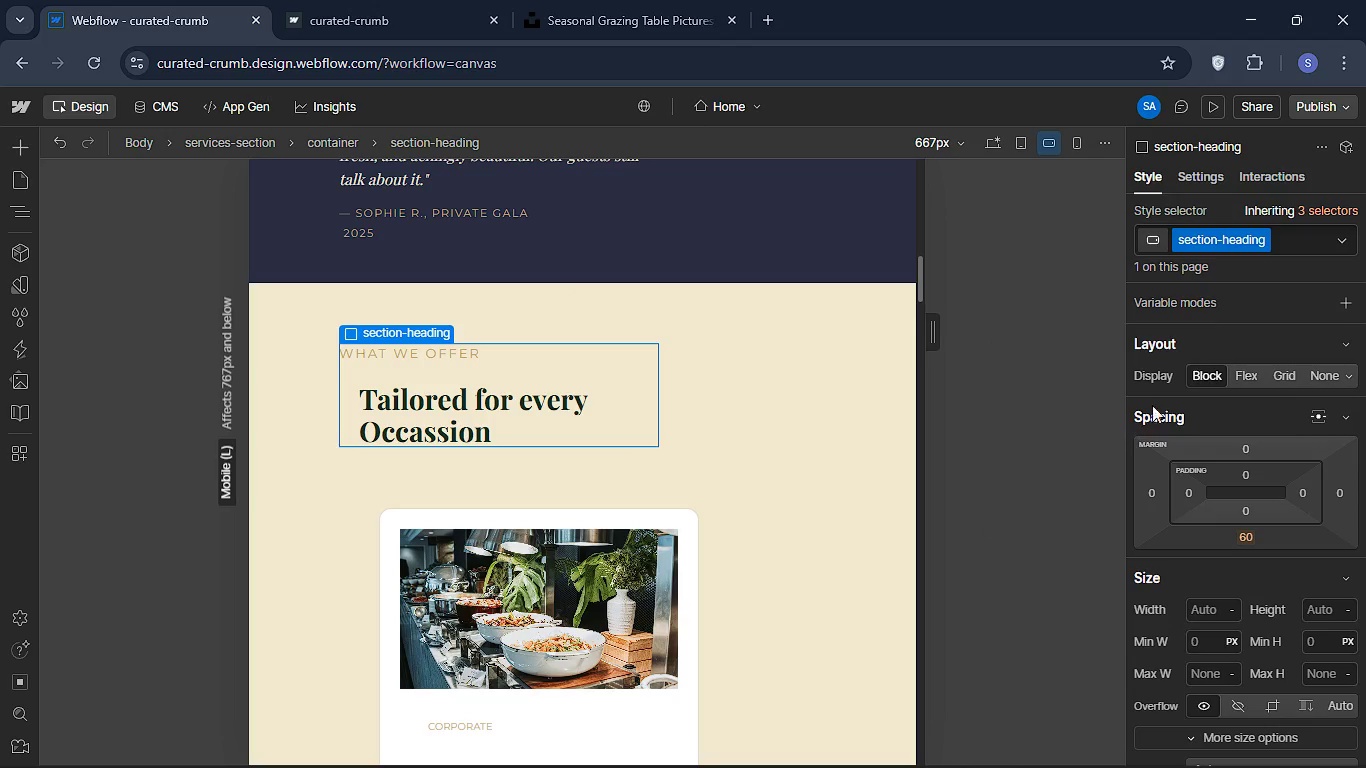 
scroll: coordinate [1220, 580], scroll_direction: down, amount: 5.0
 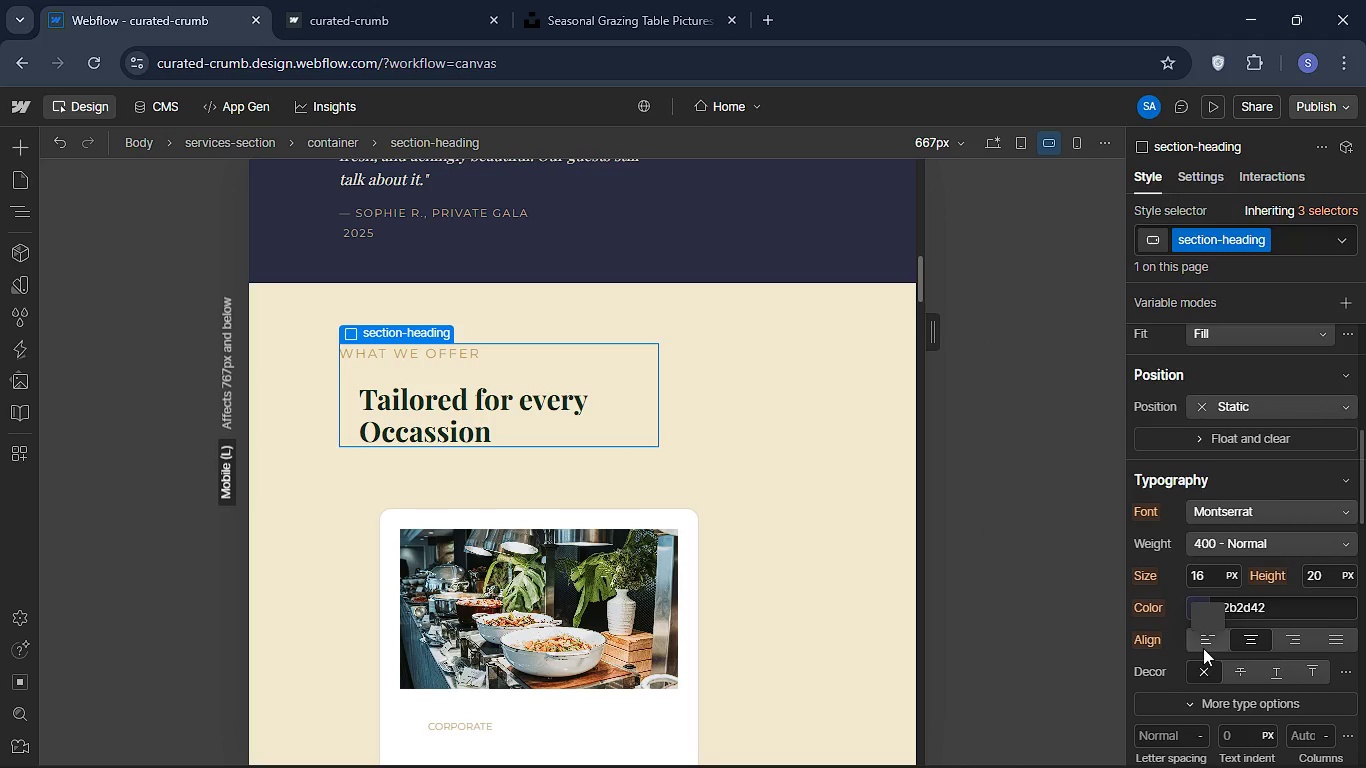 
left_click([1278, 639])
 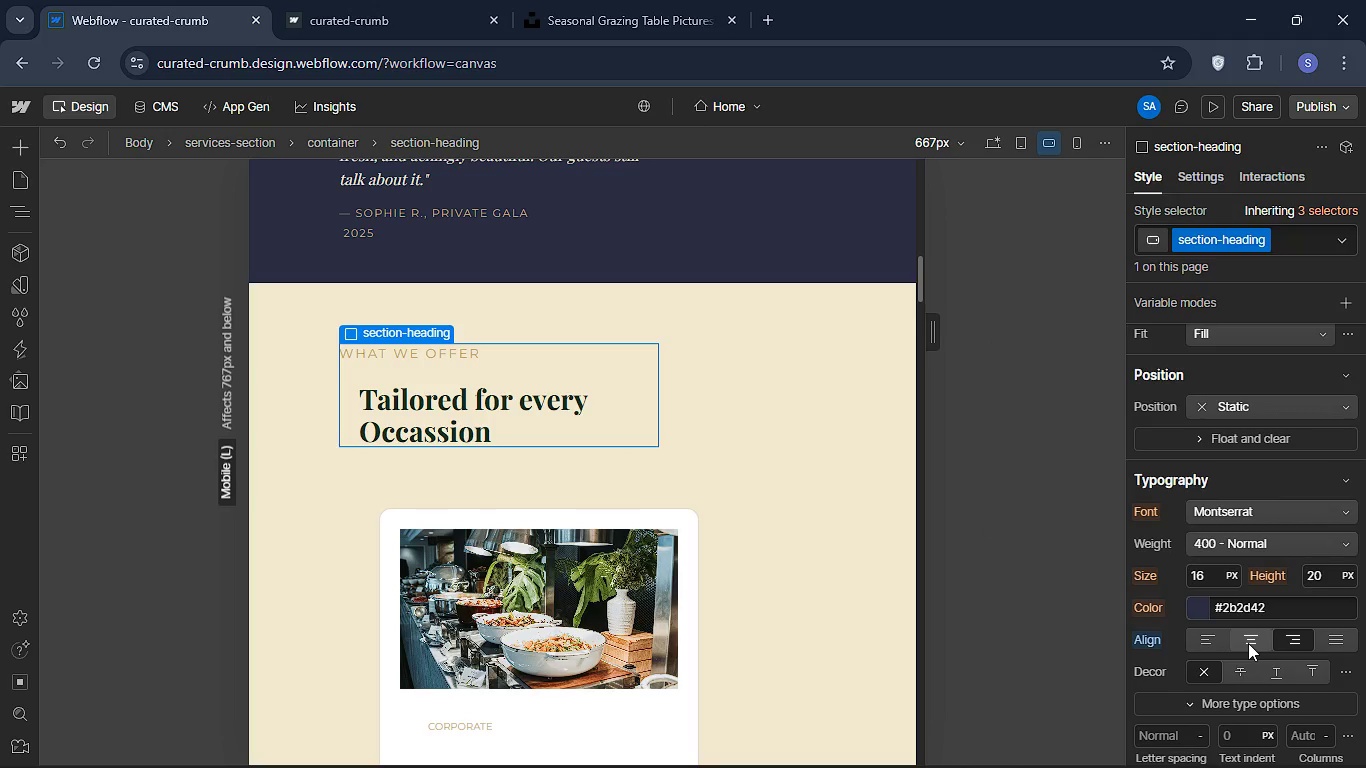 
left_click([1248, 643])
 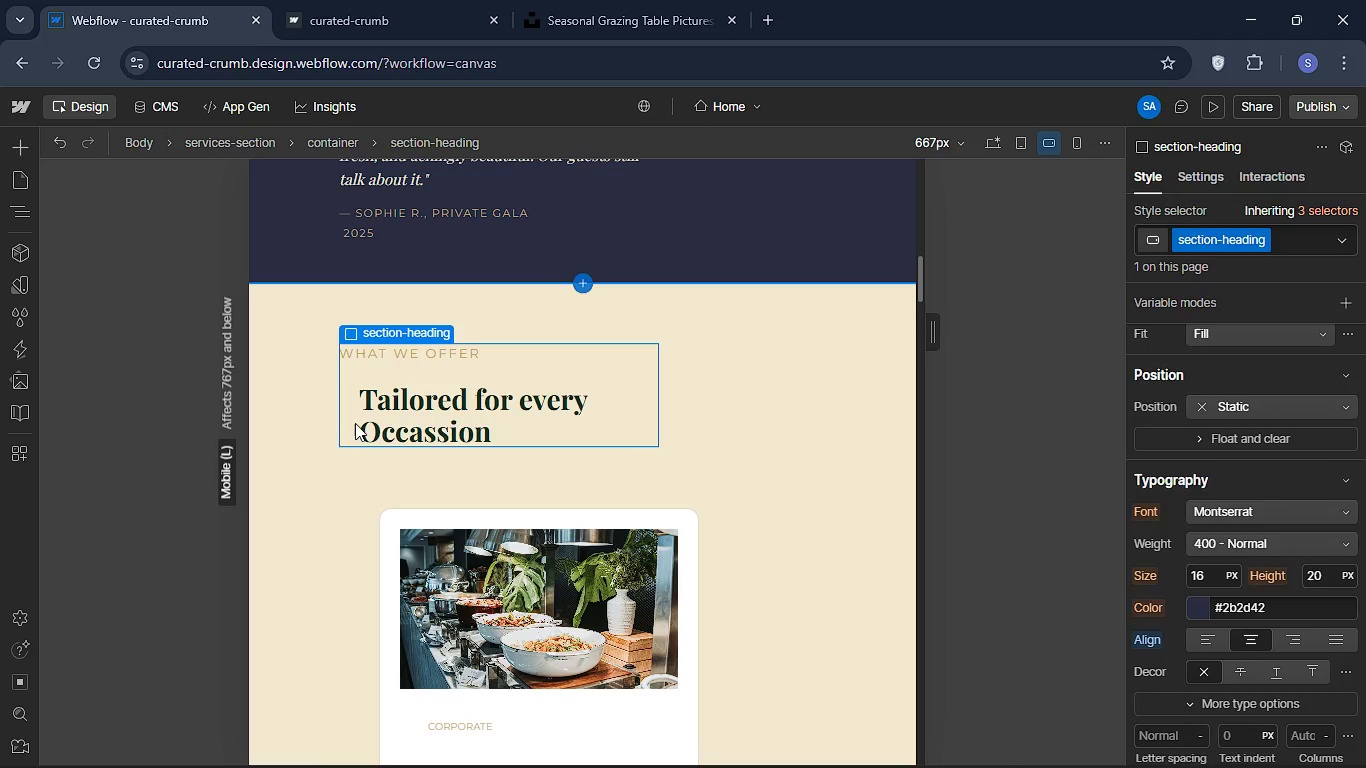 
wait(7.06)
 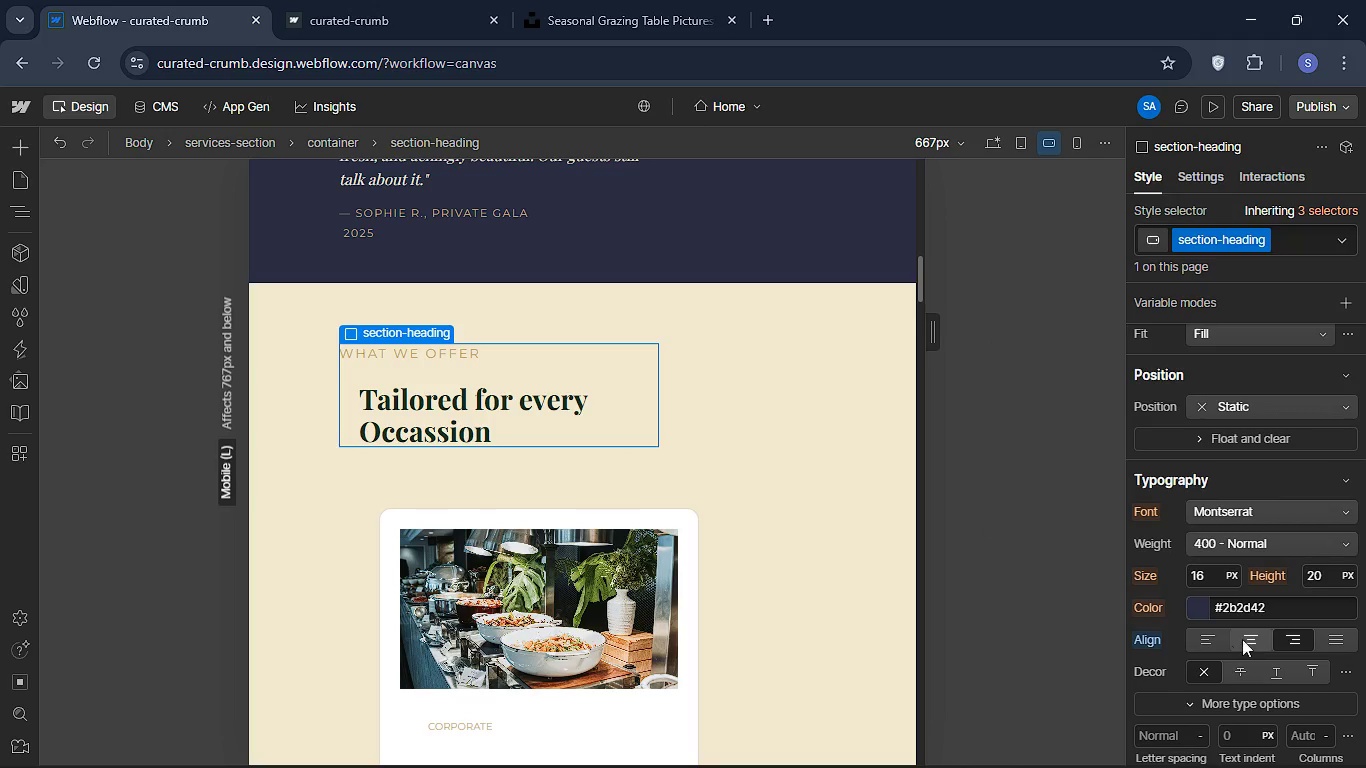 
scroll: coordinate [1253, 455], scroll_direction: up, amount: 8.0
 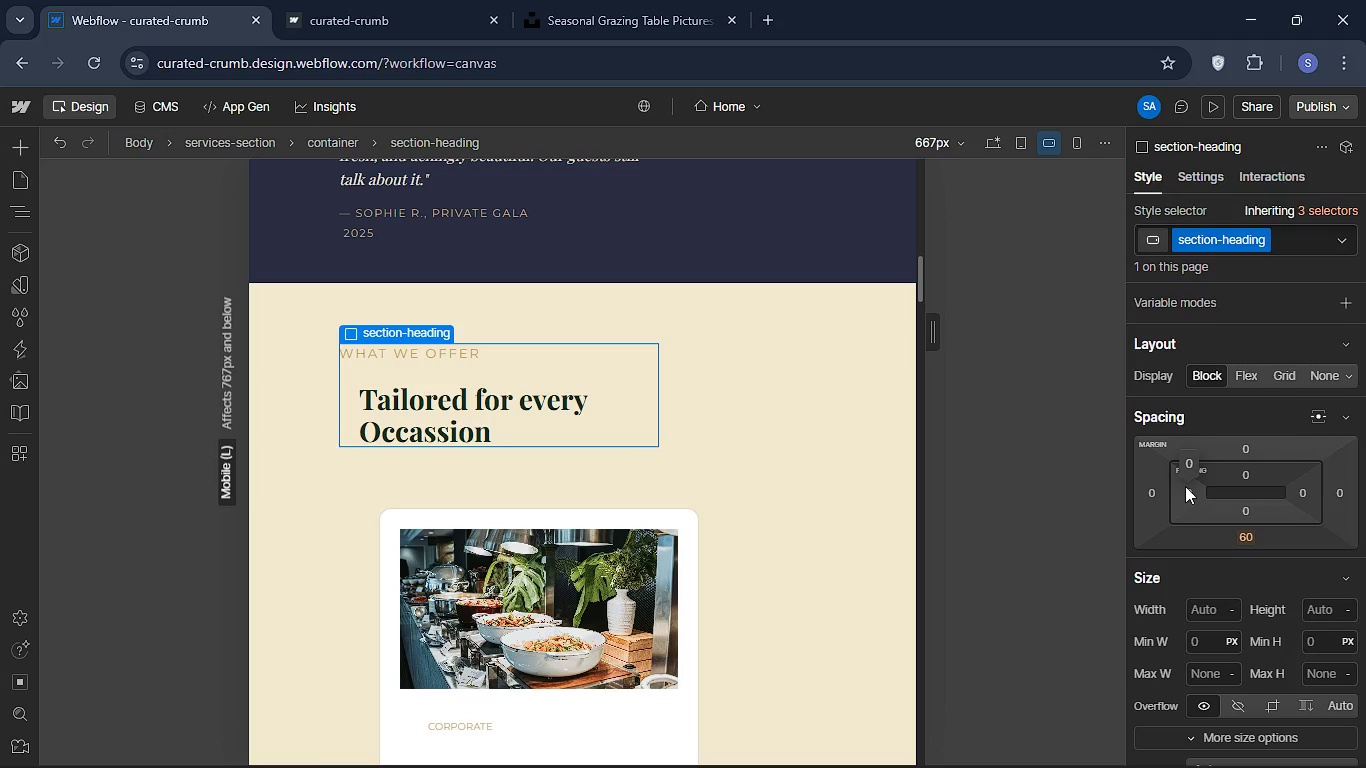 
left_click([1185, 486])
 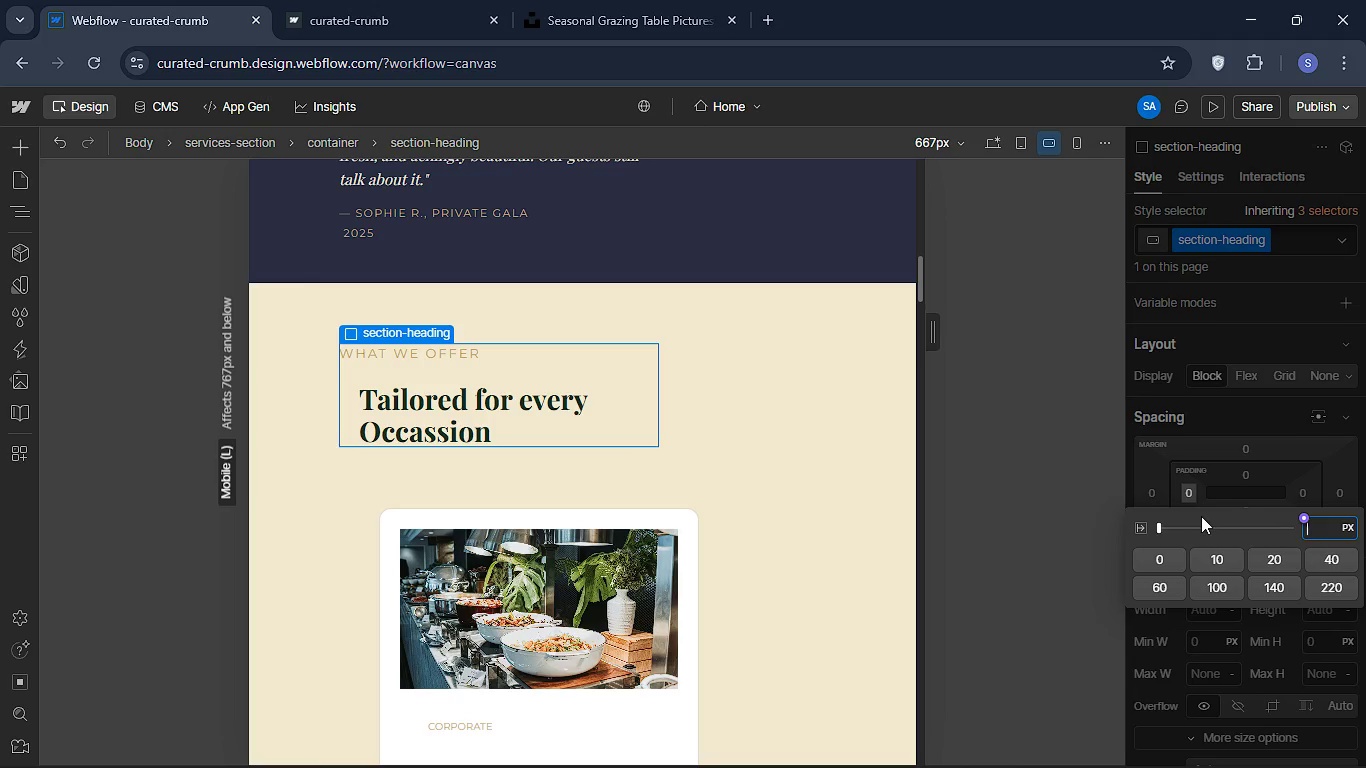 
key(3)
 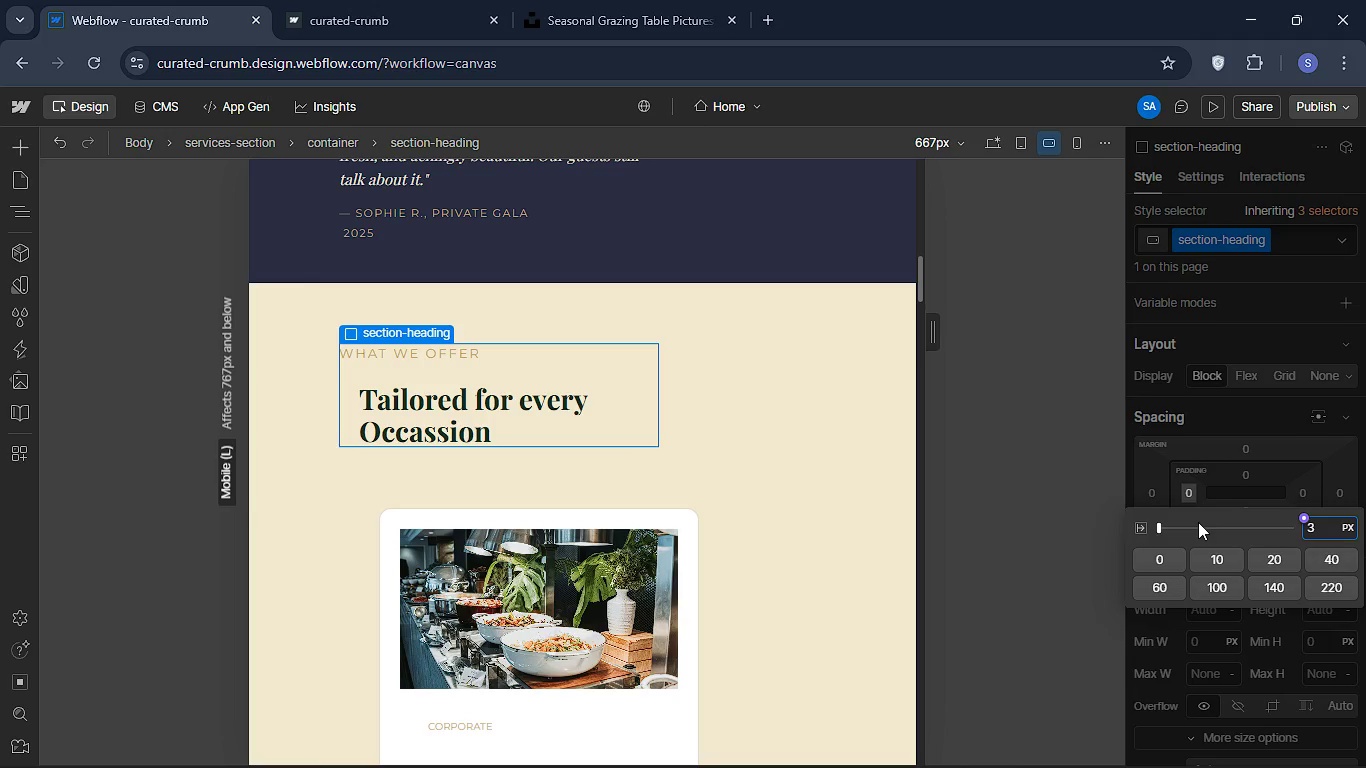 
key(Enter)
 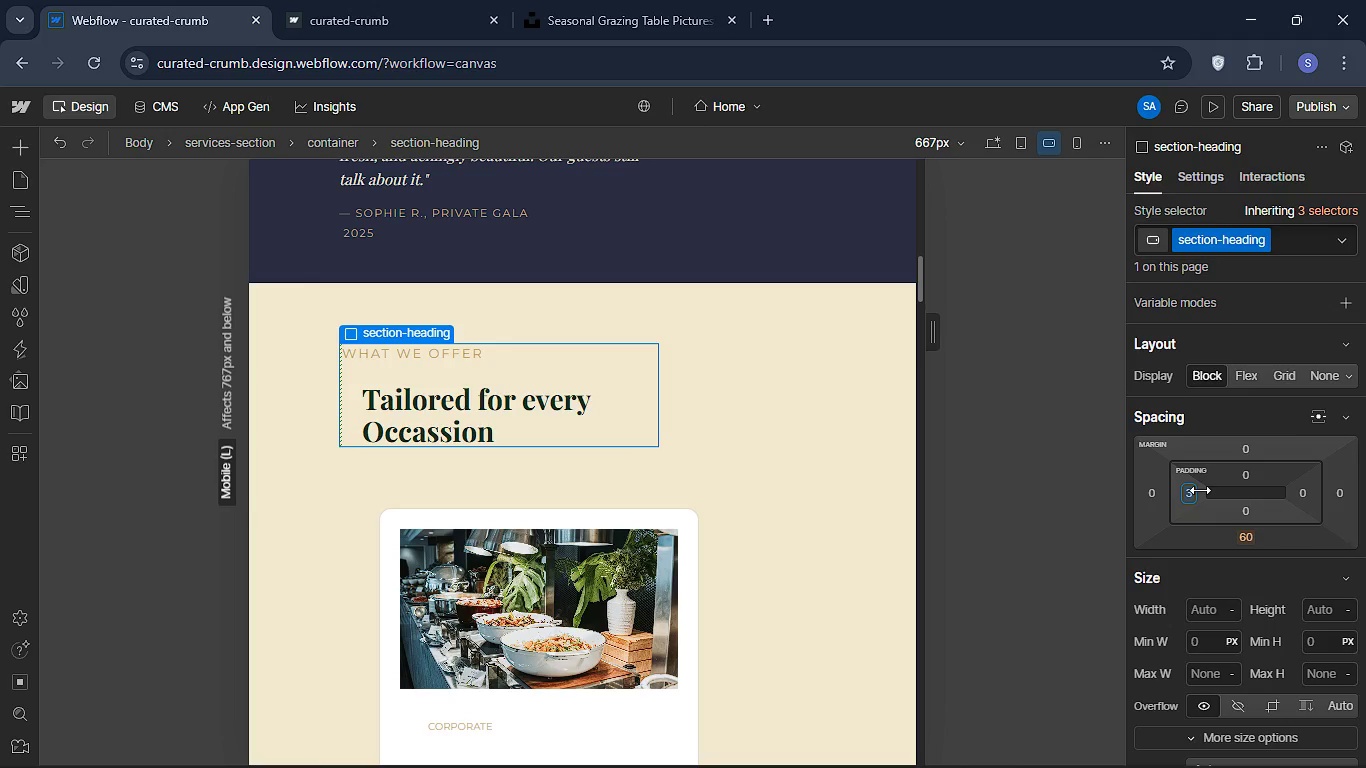 
key(Backspace)
 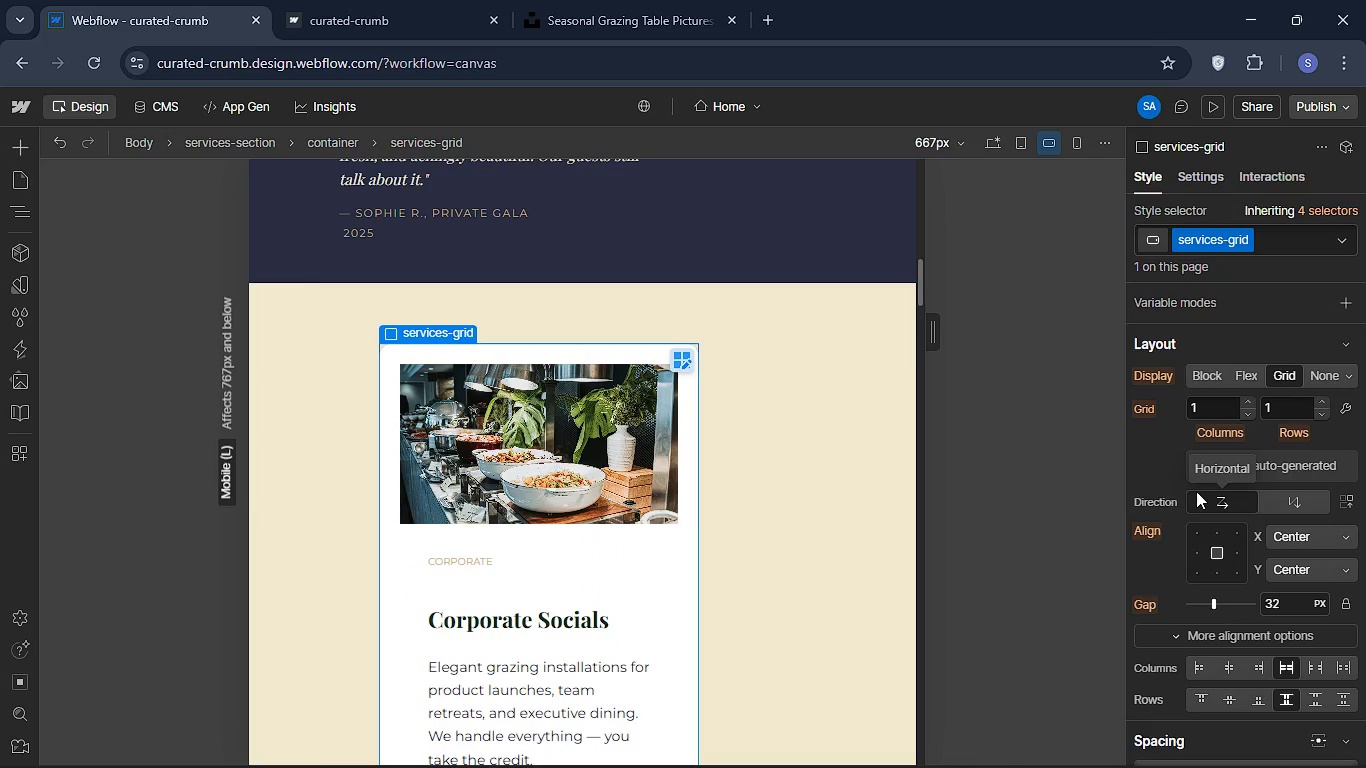 
wait(8.33)
 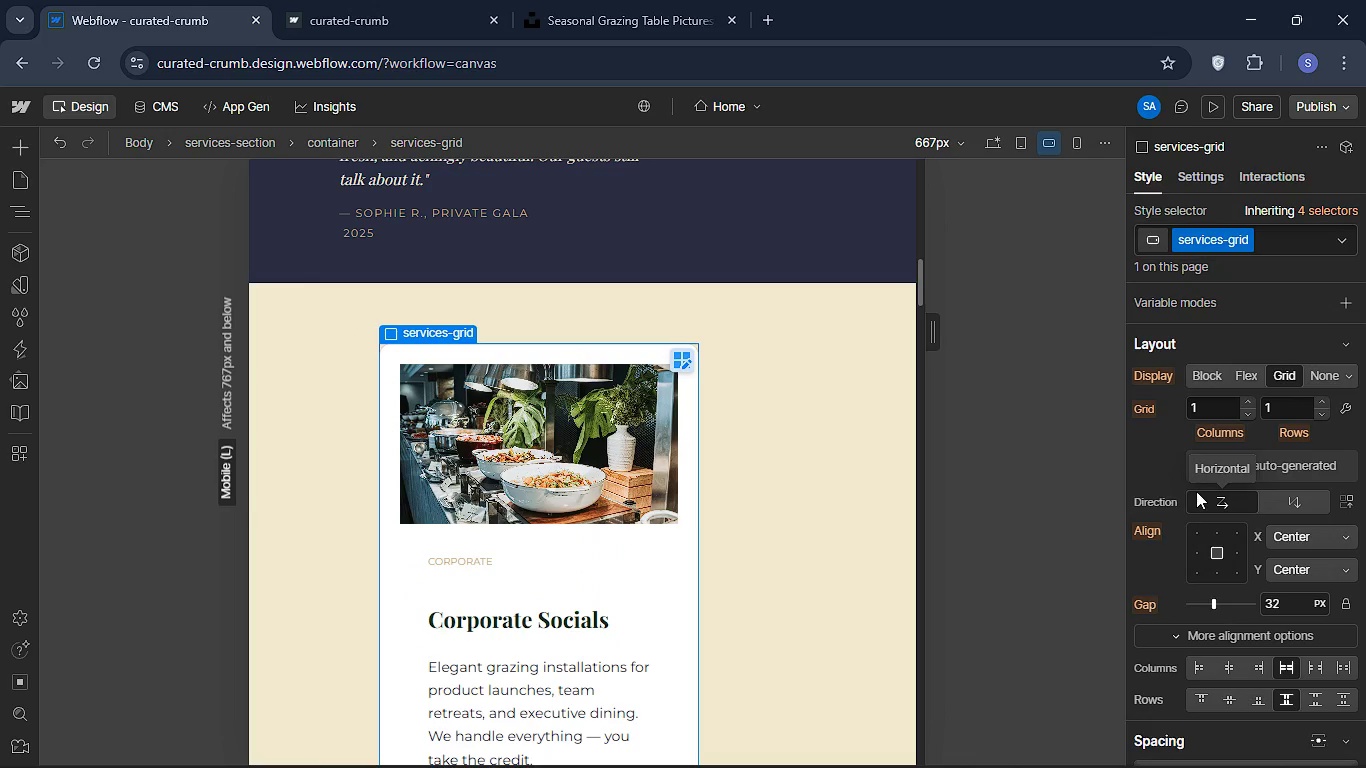 
scroll: coordinate [484, 361], scroll_direction: up, amount: 3.0
 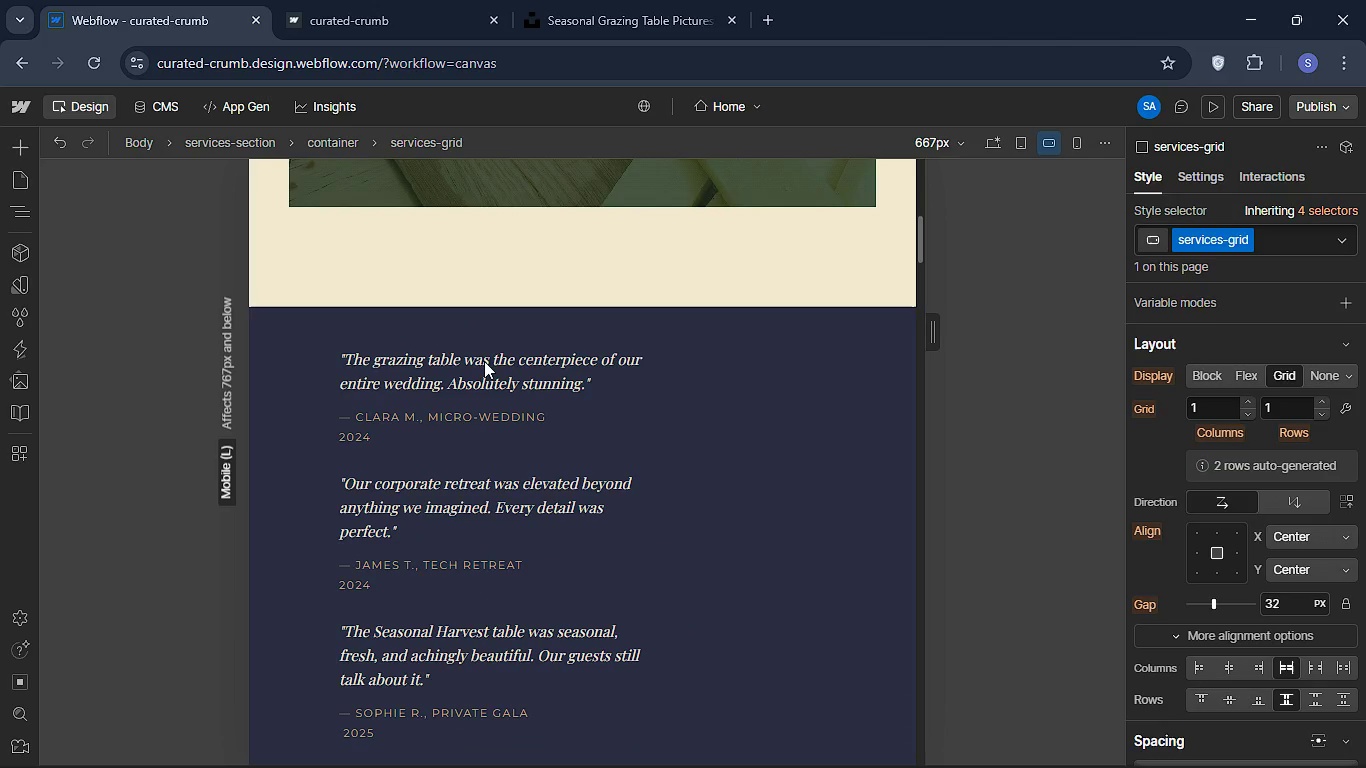 
left_click([61, 142])
 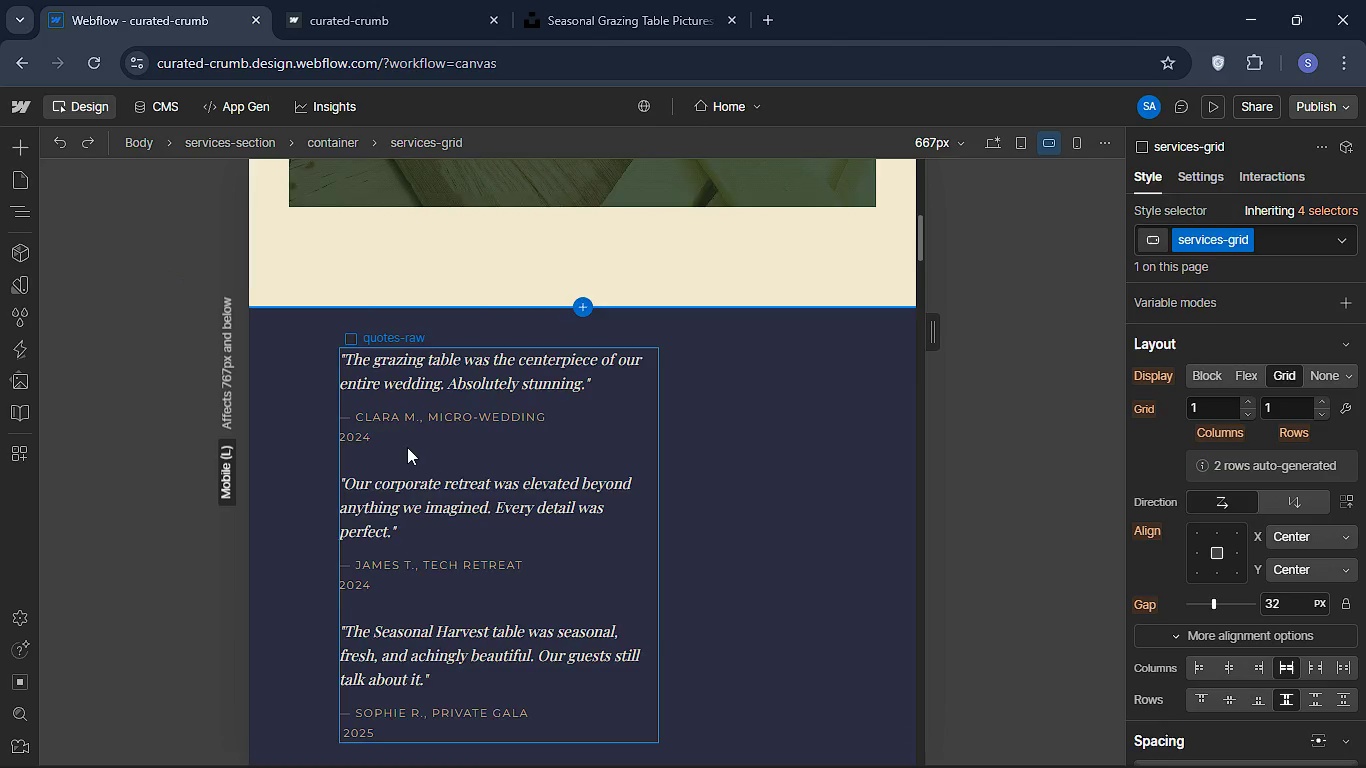 
scroll: coordinate [409, 447], scroll_direction: down, amount: 5.0
 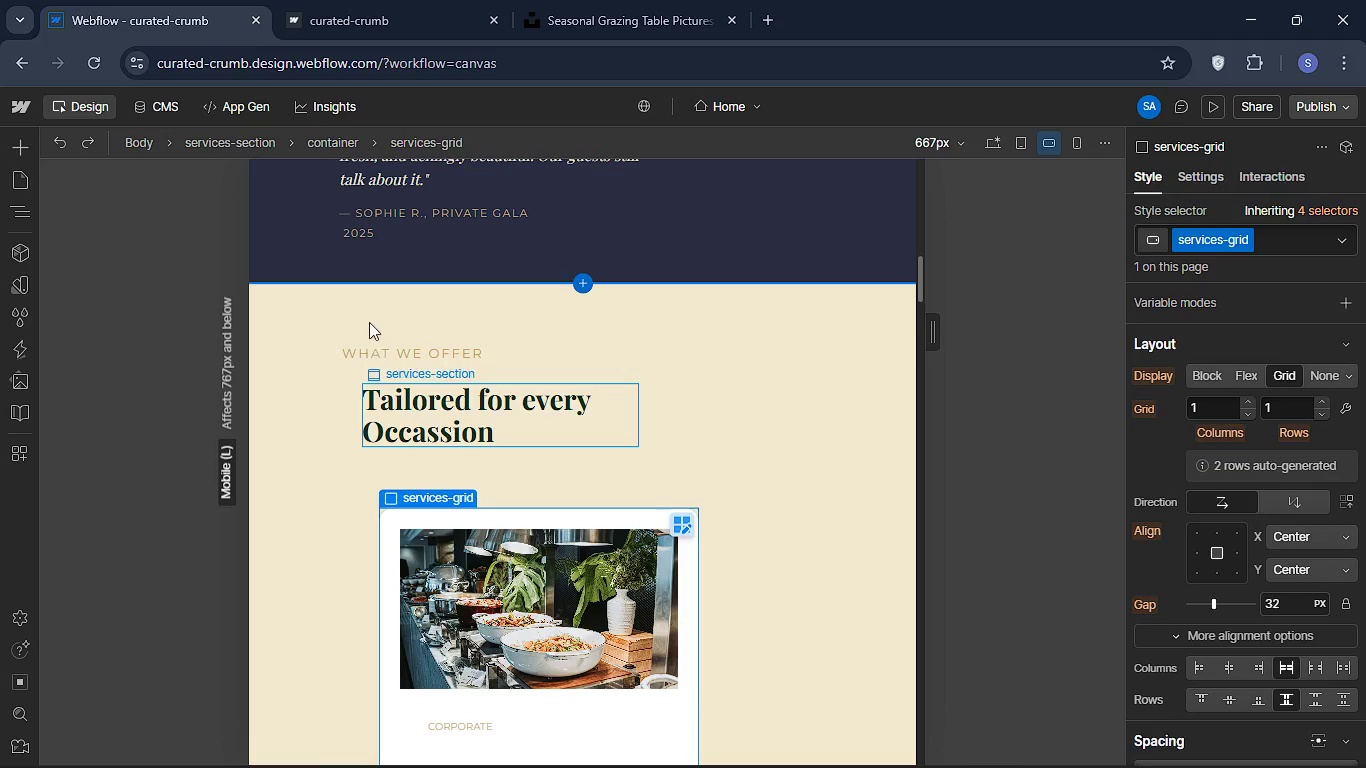 
left_click([371, 366])
 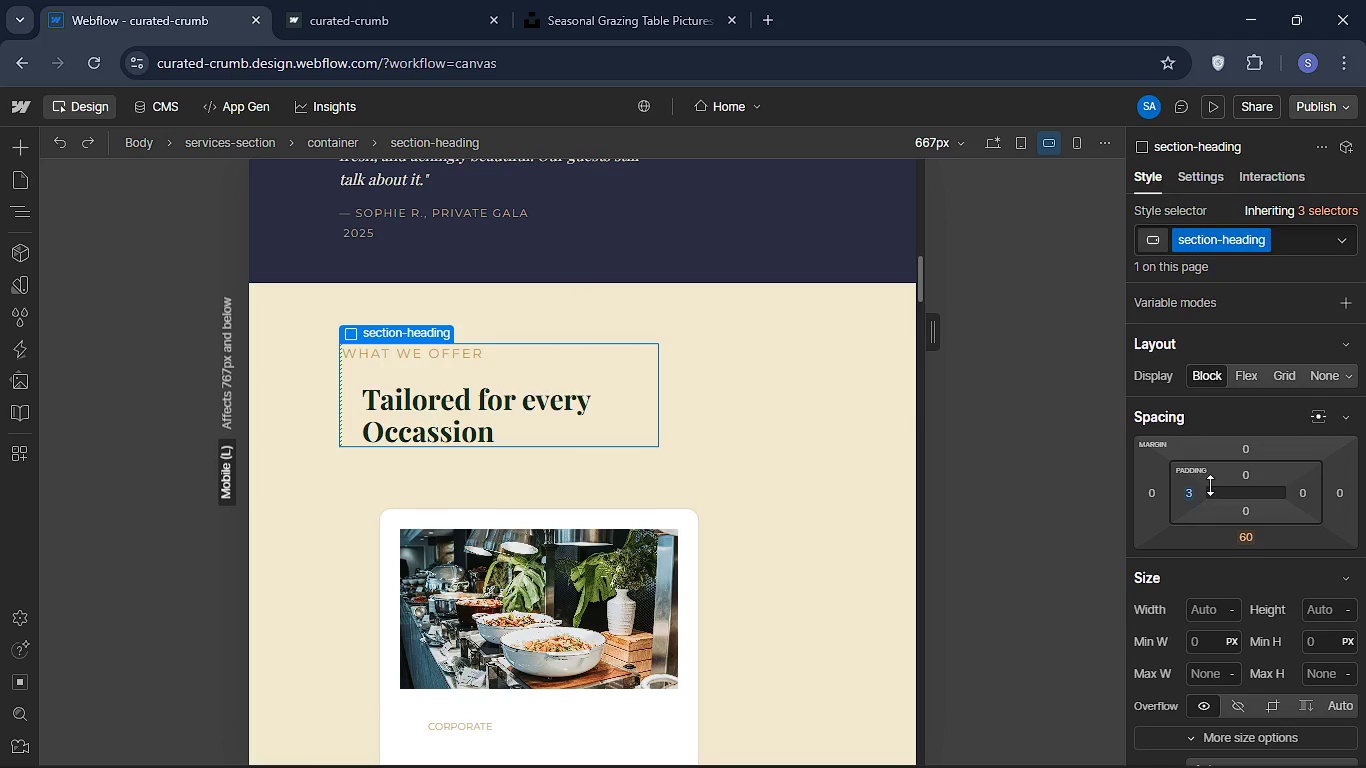 
wait(5.27)
 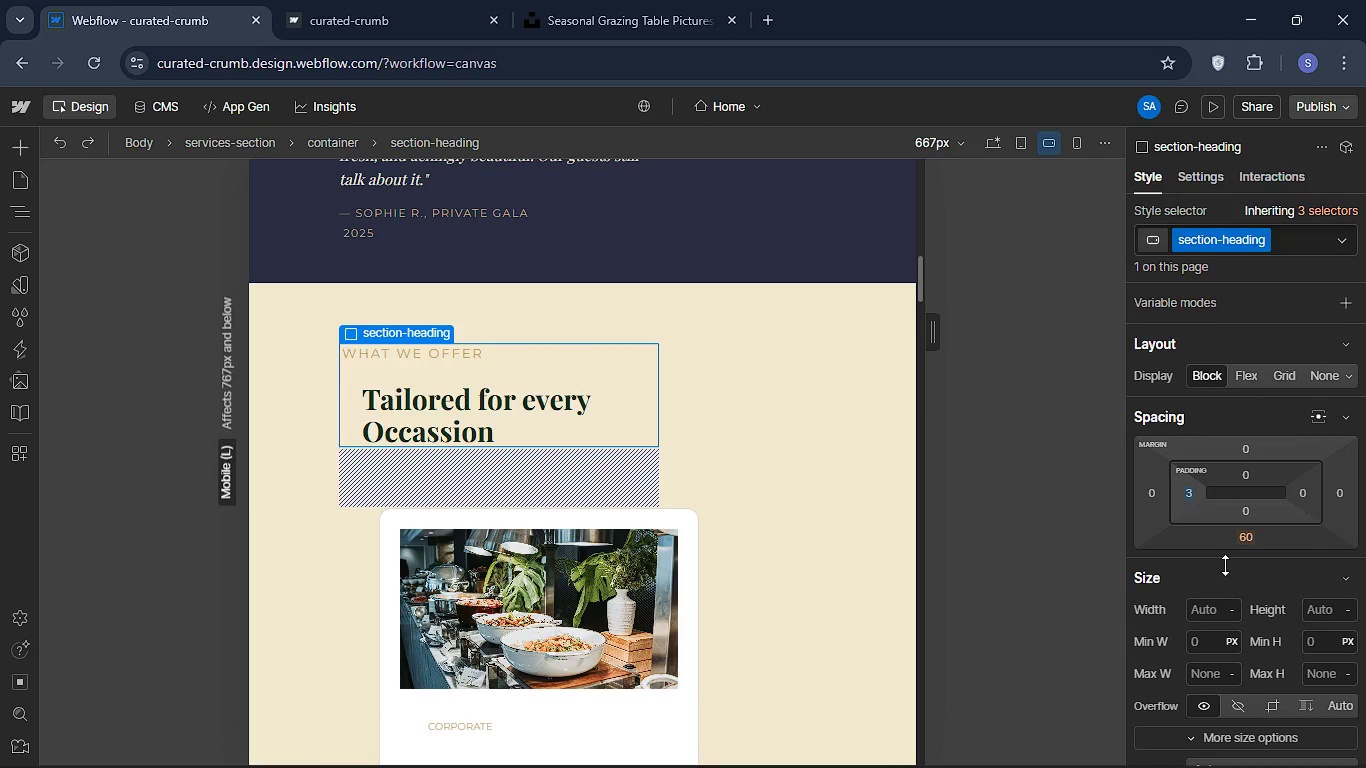 
left_click([1186, 496])
 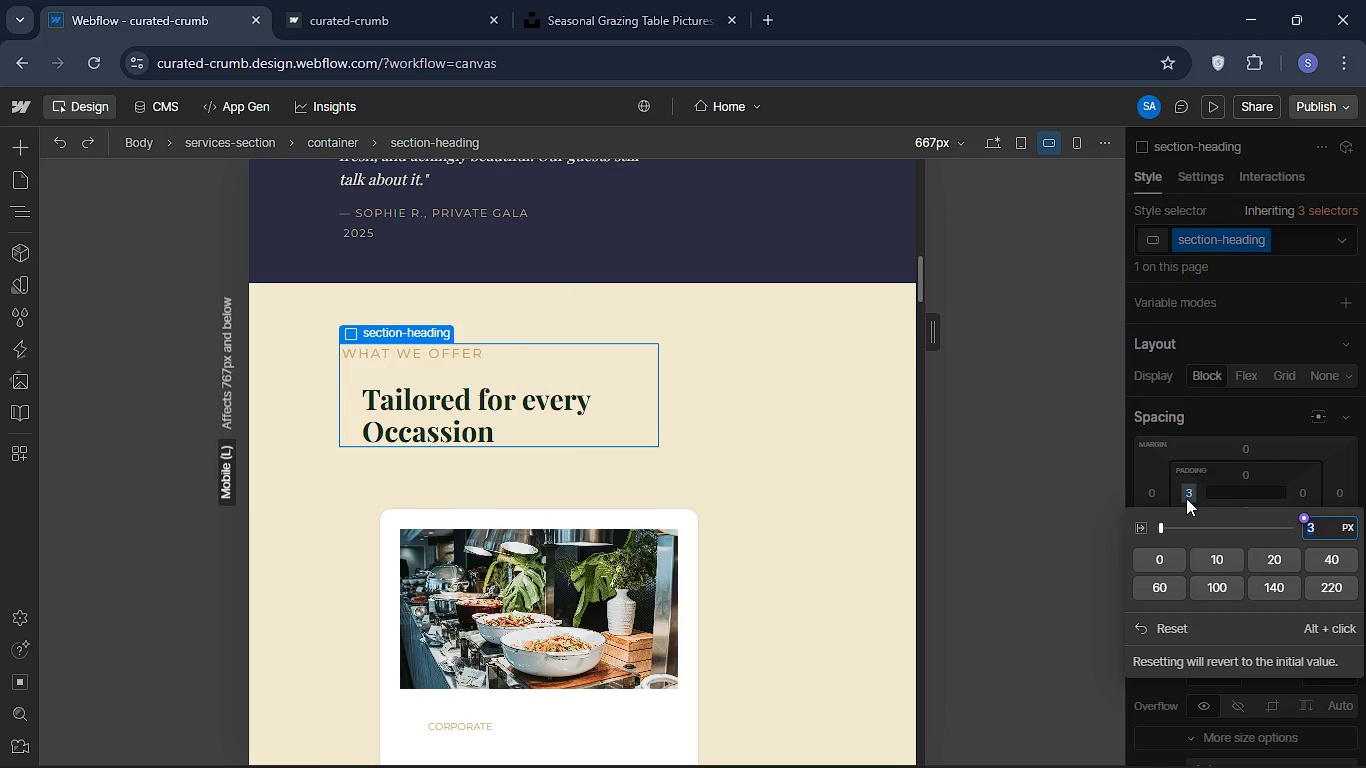 
type(20)
 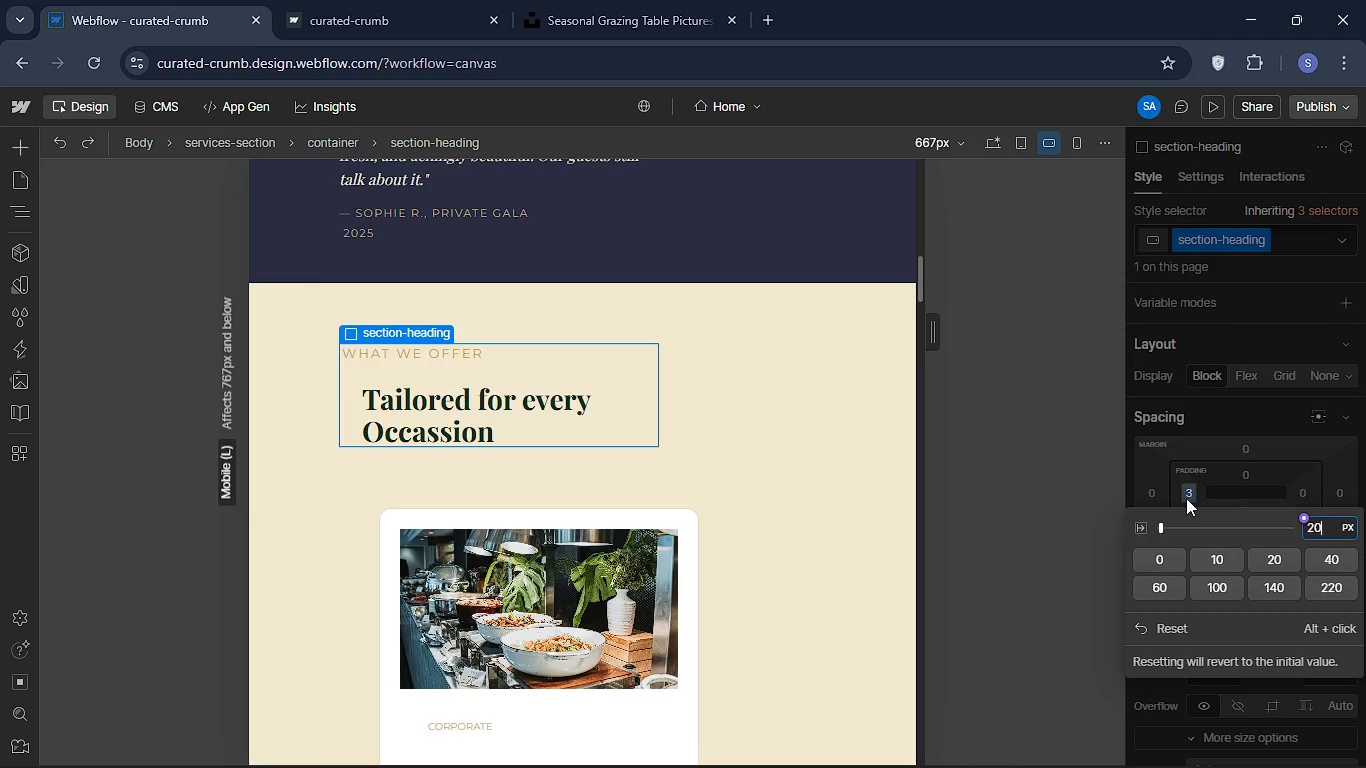 
key(Enter)
 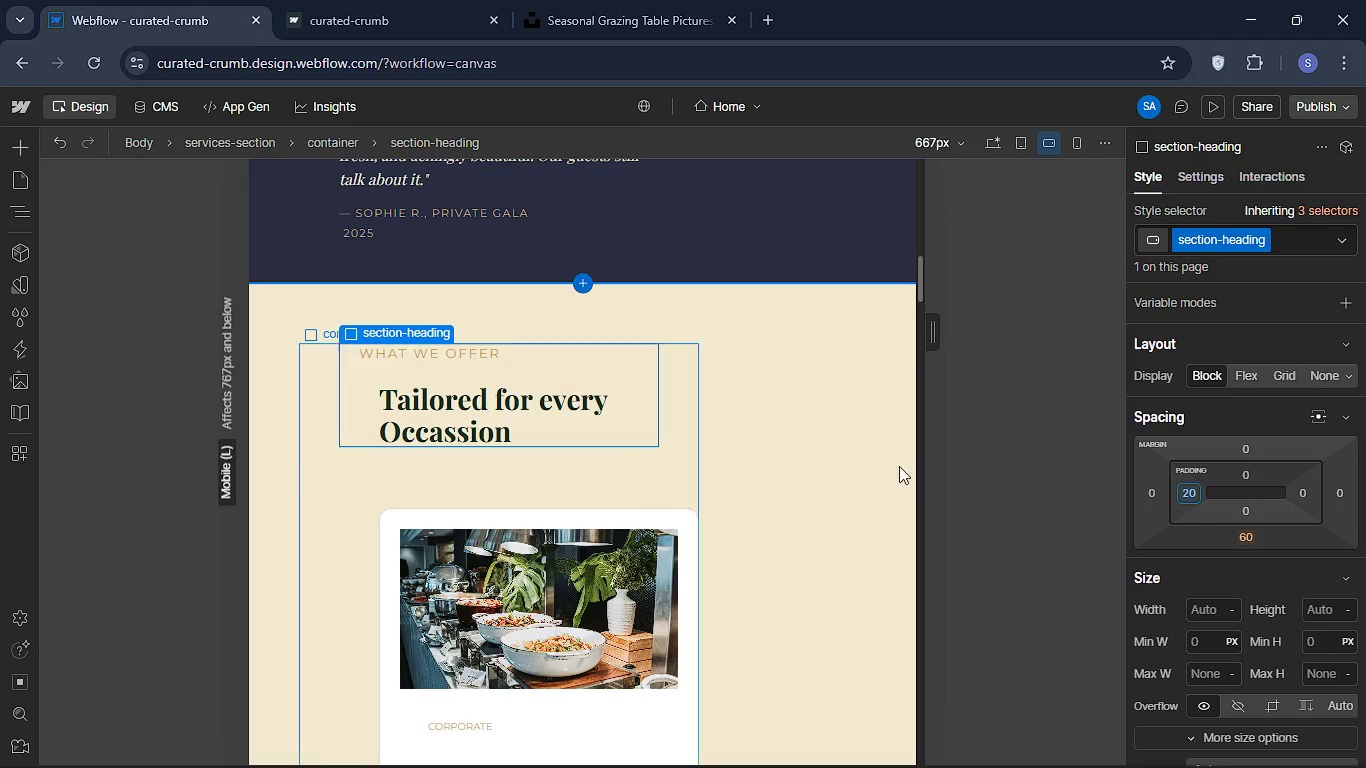 
scroll: coordinate [508, 496], scroll_direction: down, amount: 21.0
 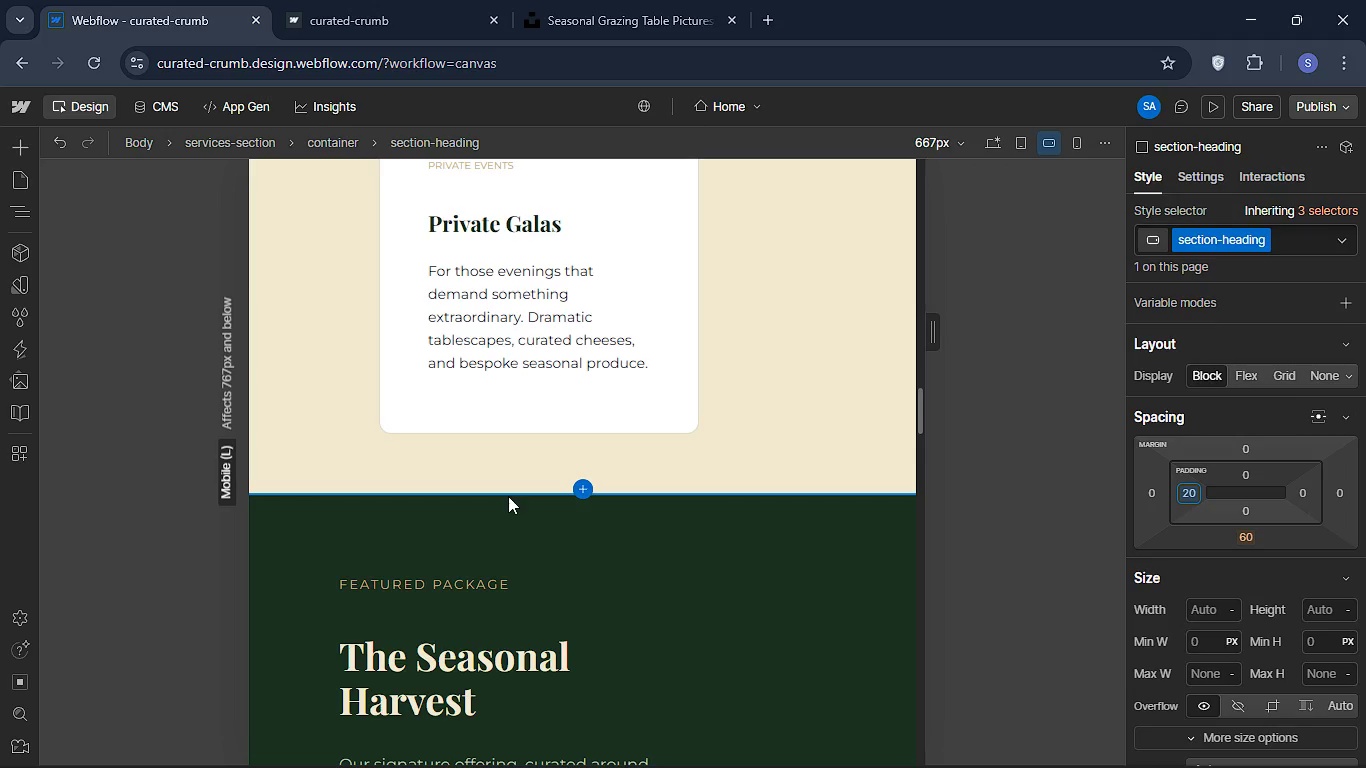 
scroll: coordinate [514, 501], scroll_direction: up, amount: 9.0
 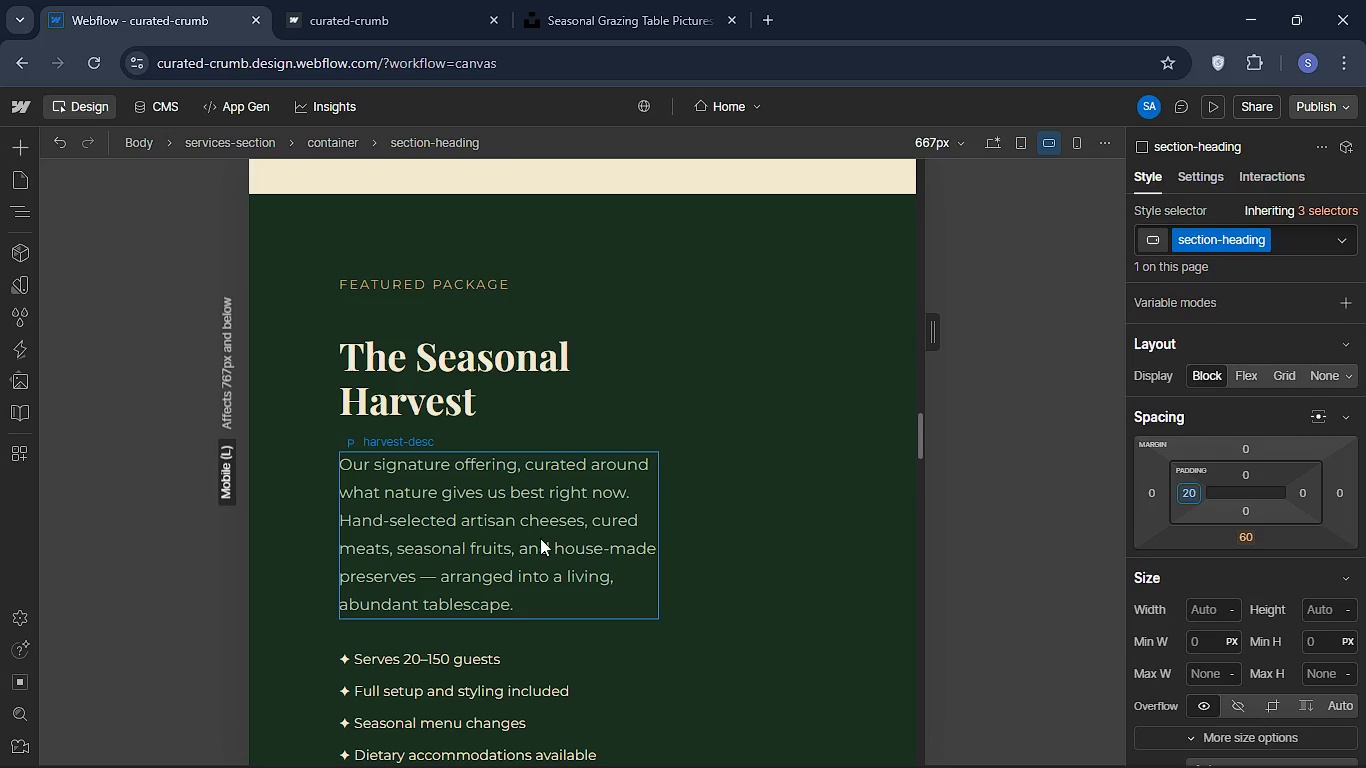 
scroll: coordinate [544, 485], scroll_direction: down, amount: 6.0
 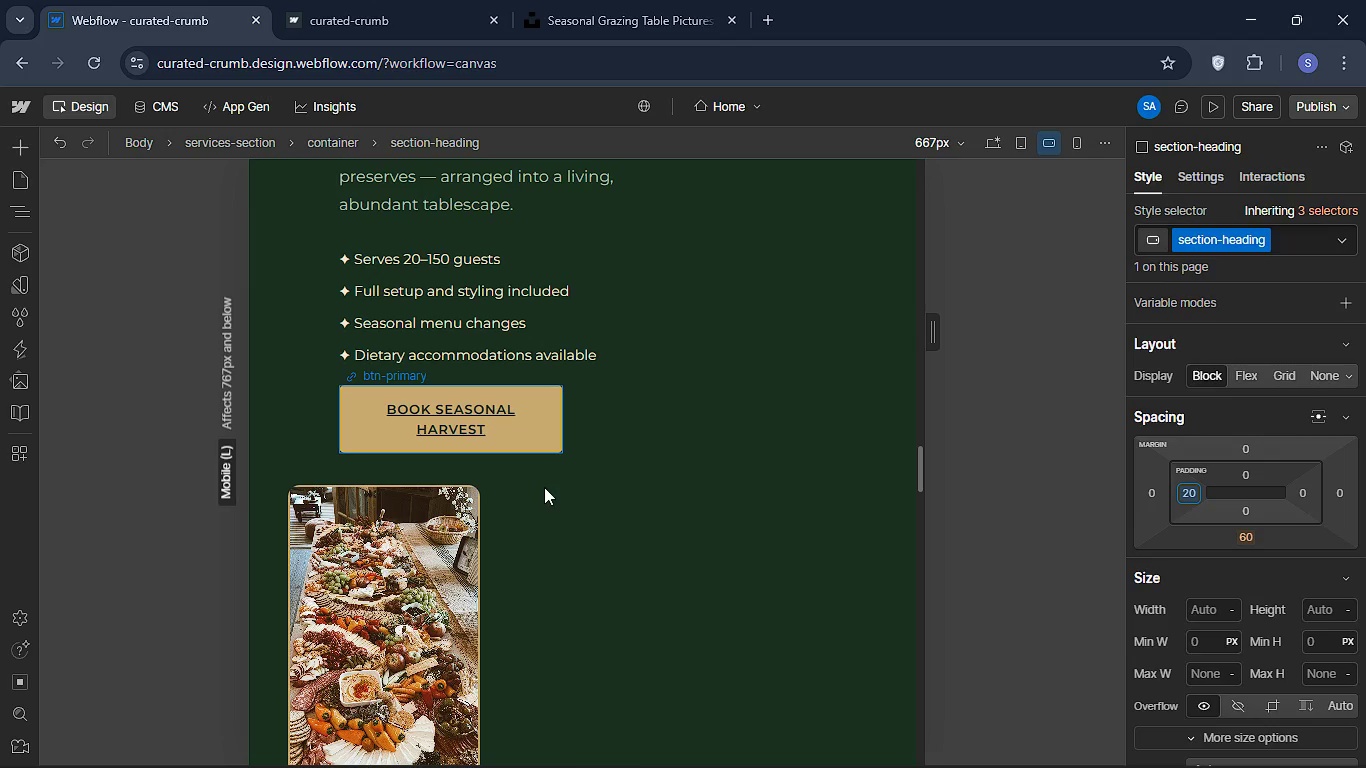 
scroll: coordinate [544, 487], scroll_direction: up, amount: 4.0
 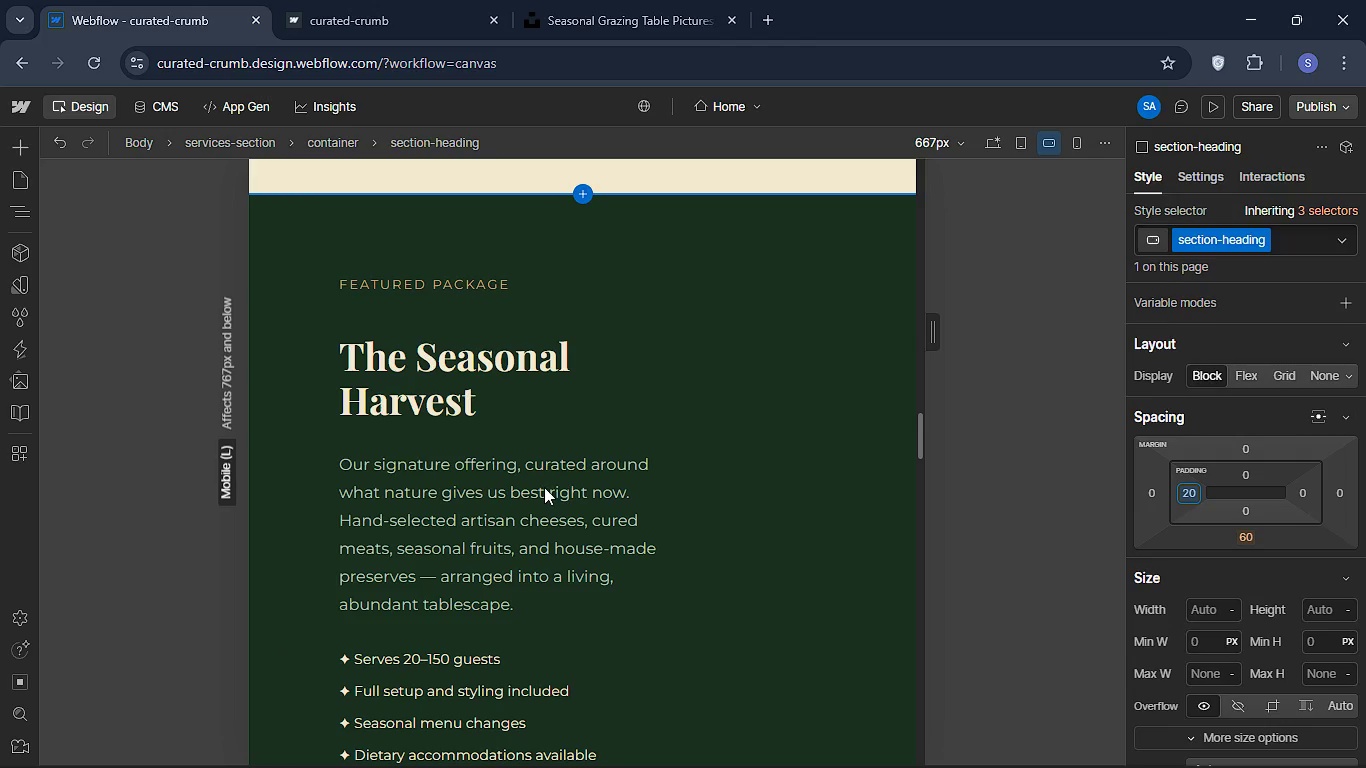 
scroll: coordinate [544, 487], scroll_direction: down, amount: 6.0
 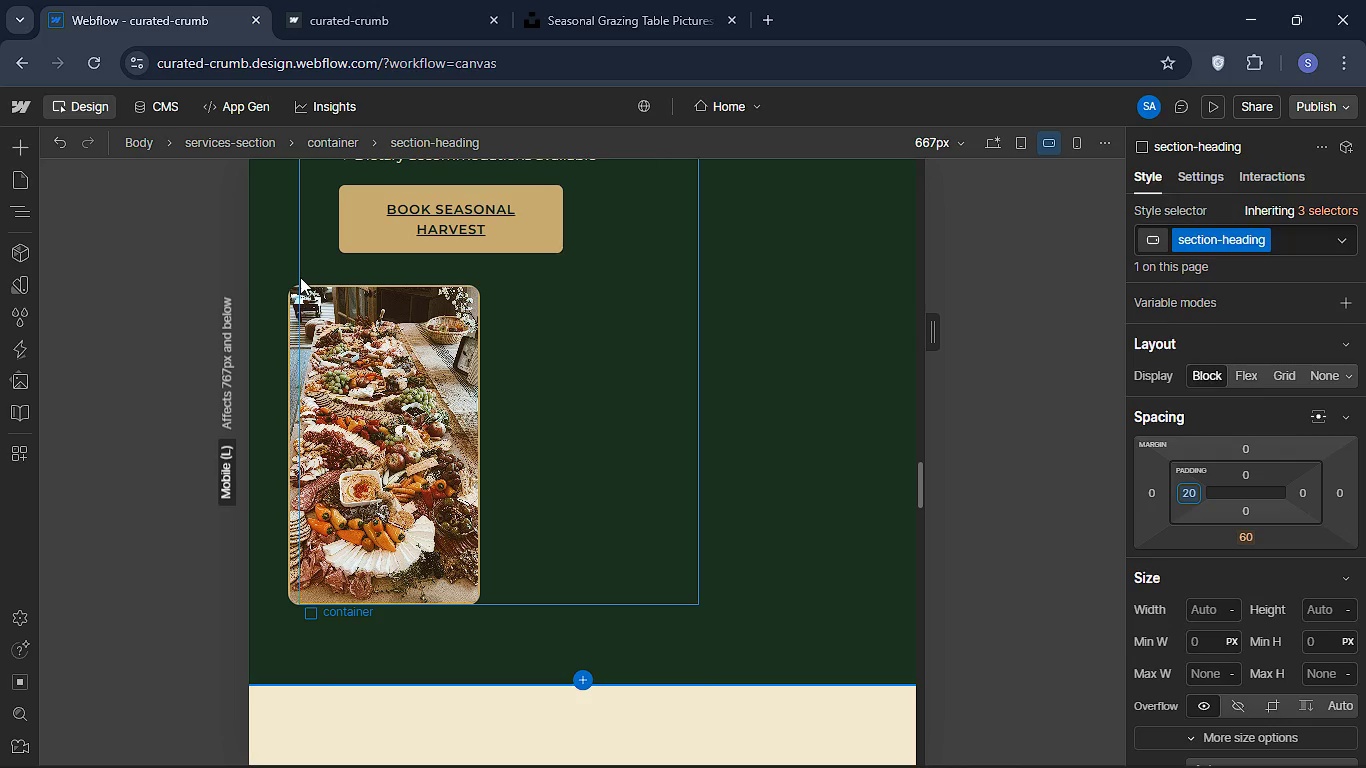 
wait(8.62)
 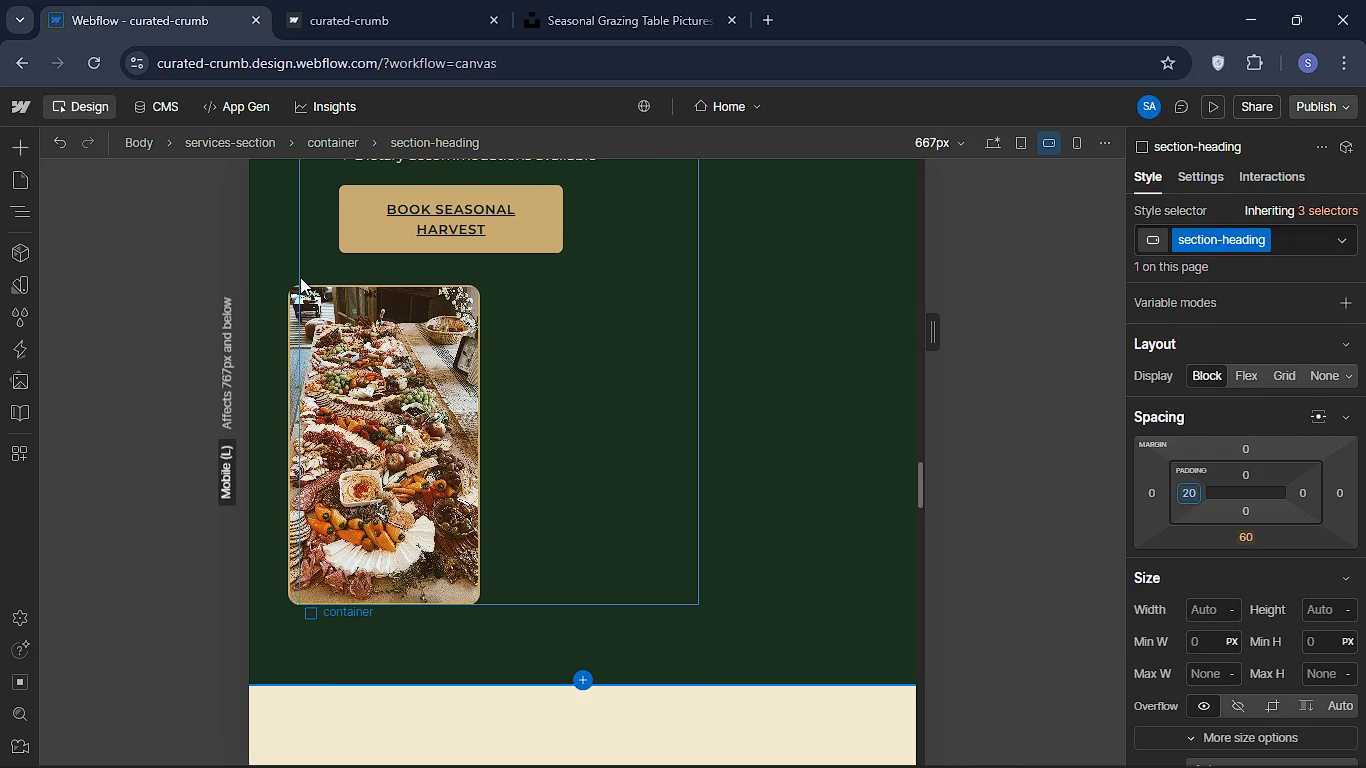 
scroll: coordinate [436, 316], scroll_direction: up, amount: 6.0
 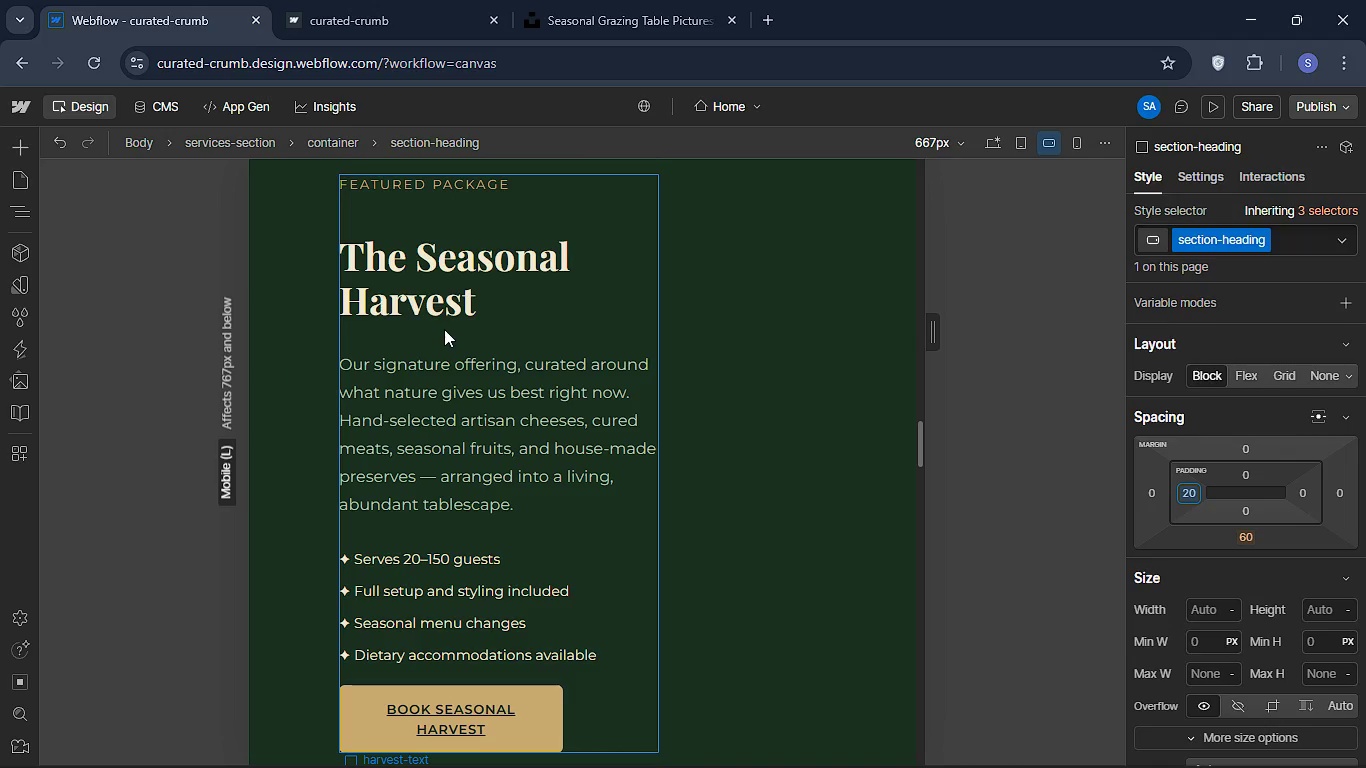 
left_click([444, 329])
 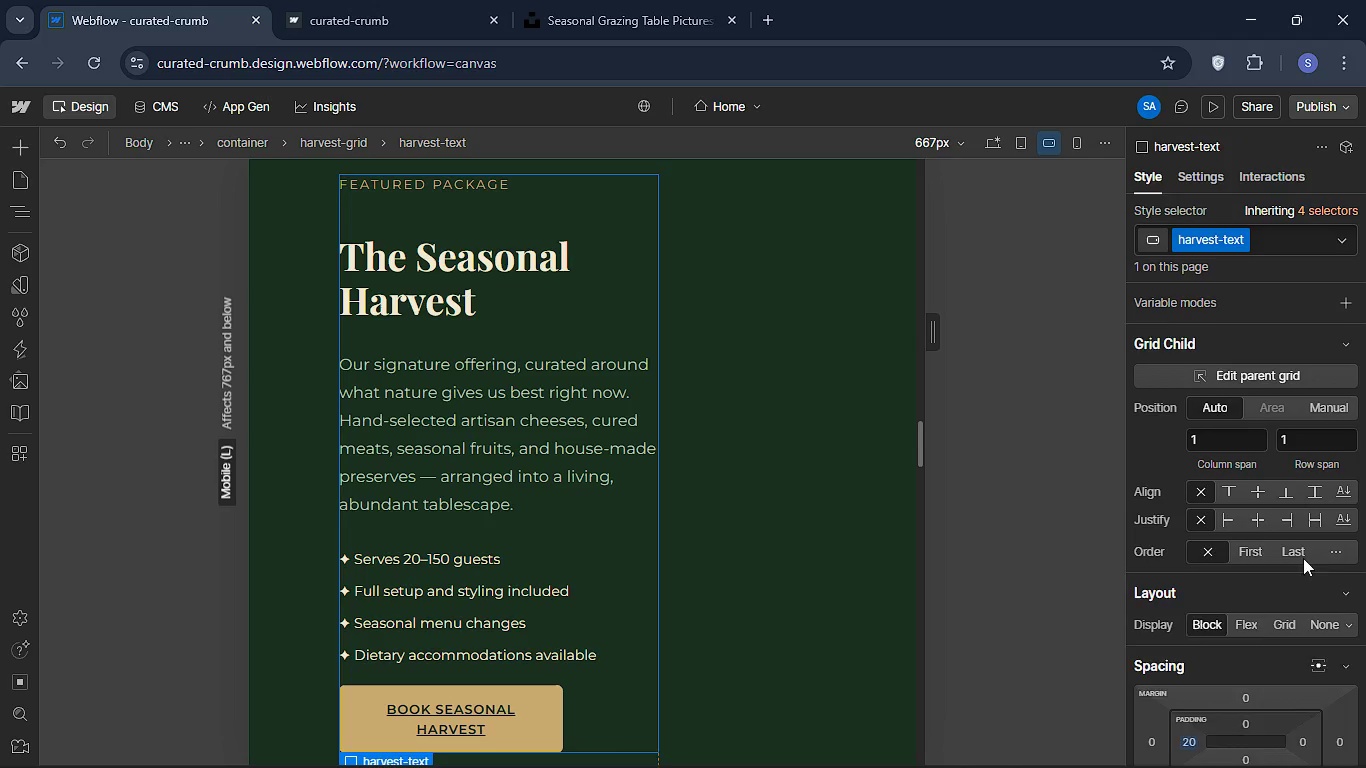 
scroll: coordinate [569, 549], scroll_direction: down, amount: 5.0
 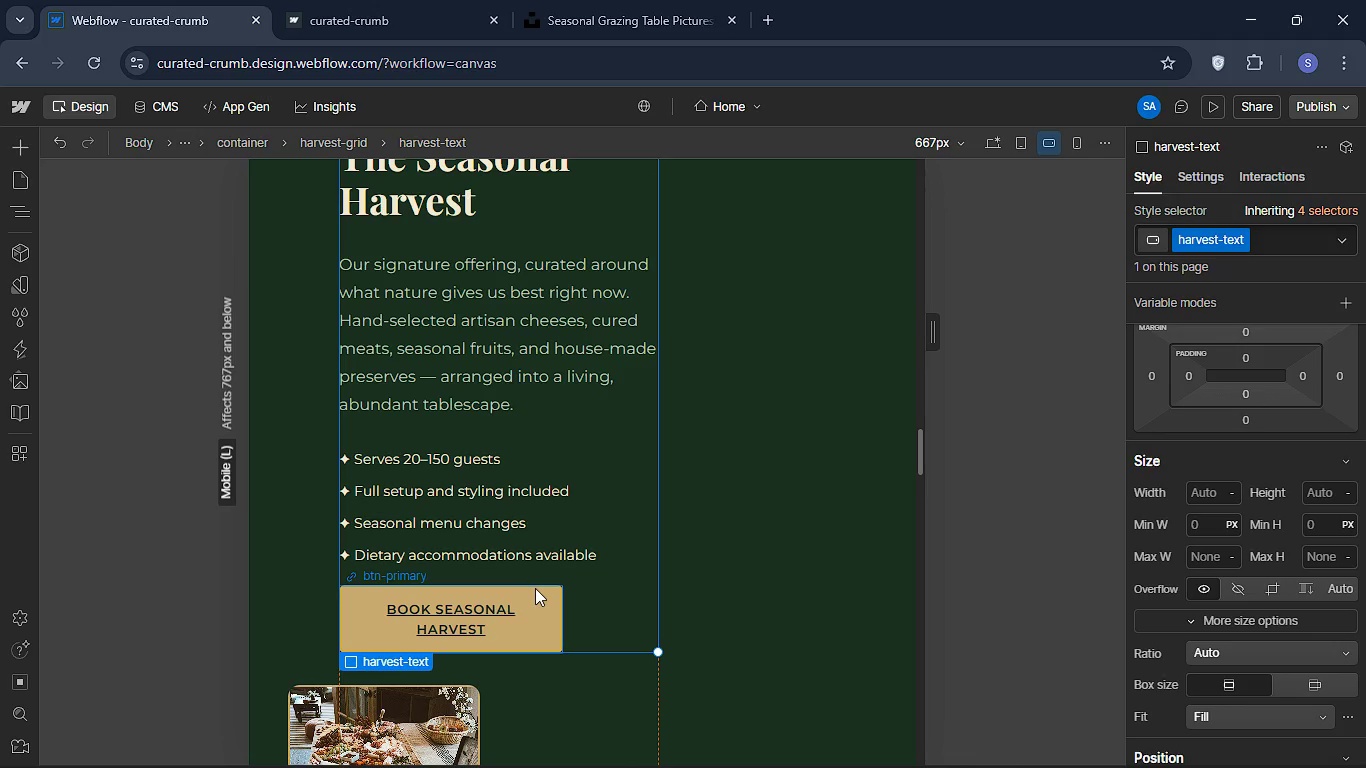 
left_click([535, 588])
 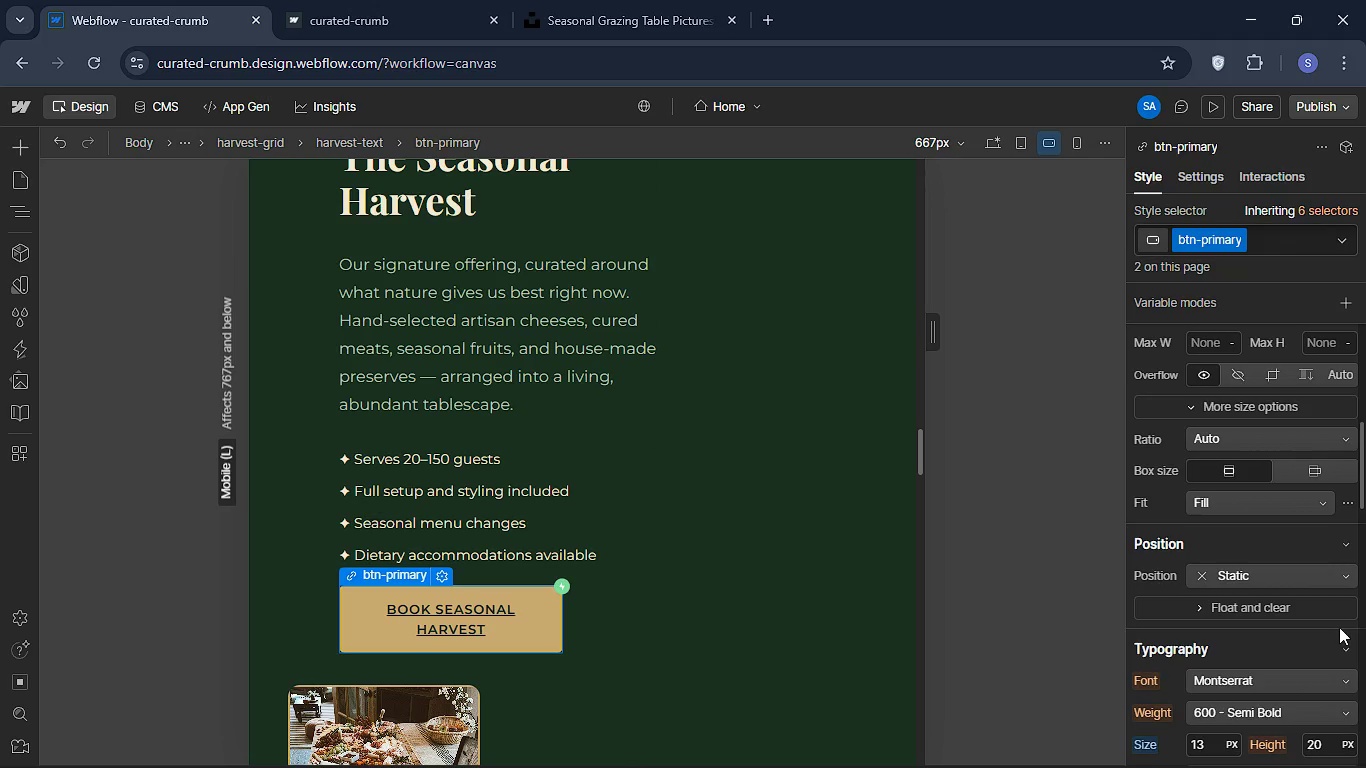 
scroll: coordinate [1225, 620], scroll_direction: up, amount: 4.0
 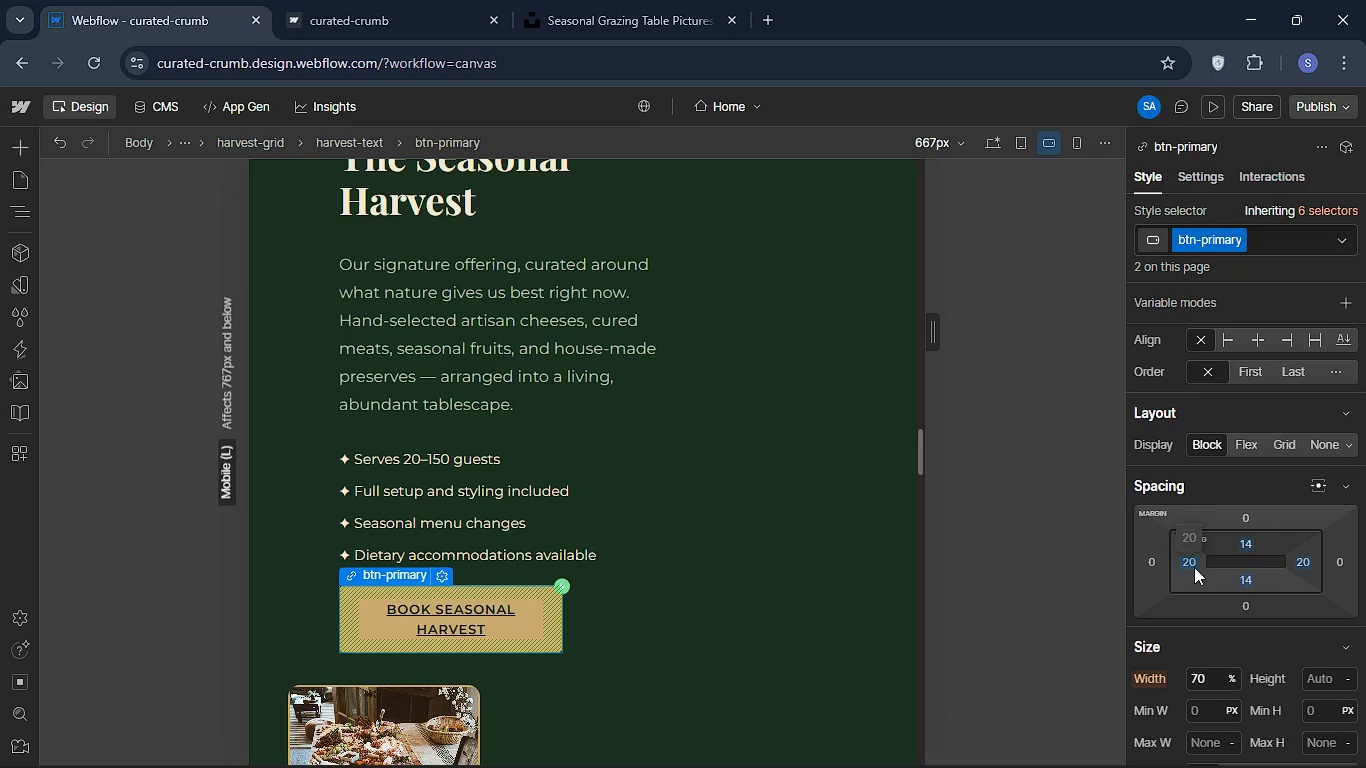 
wait(5.22)
 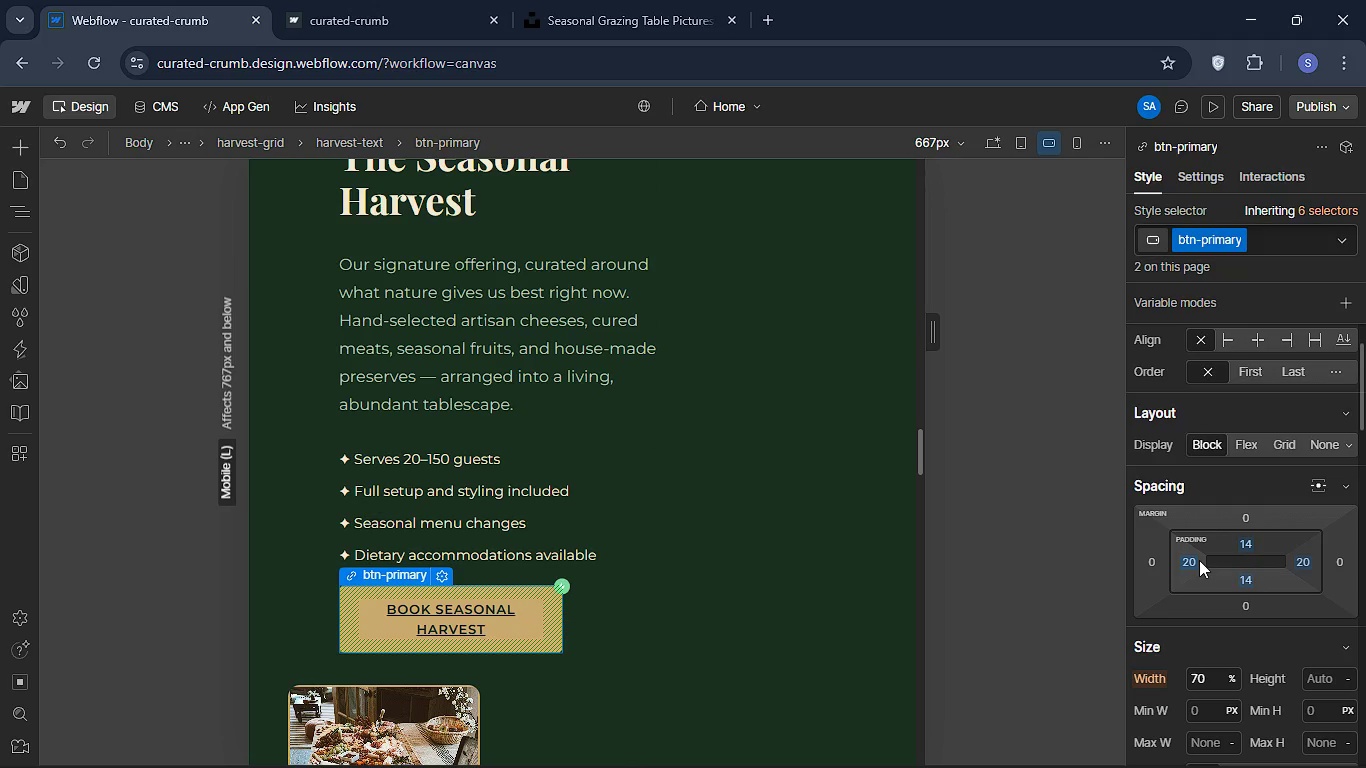 
left_click([1191, 564])
 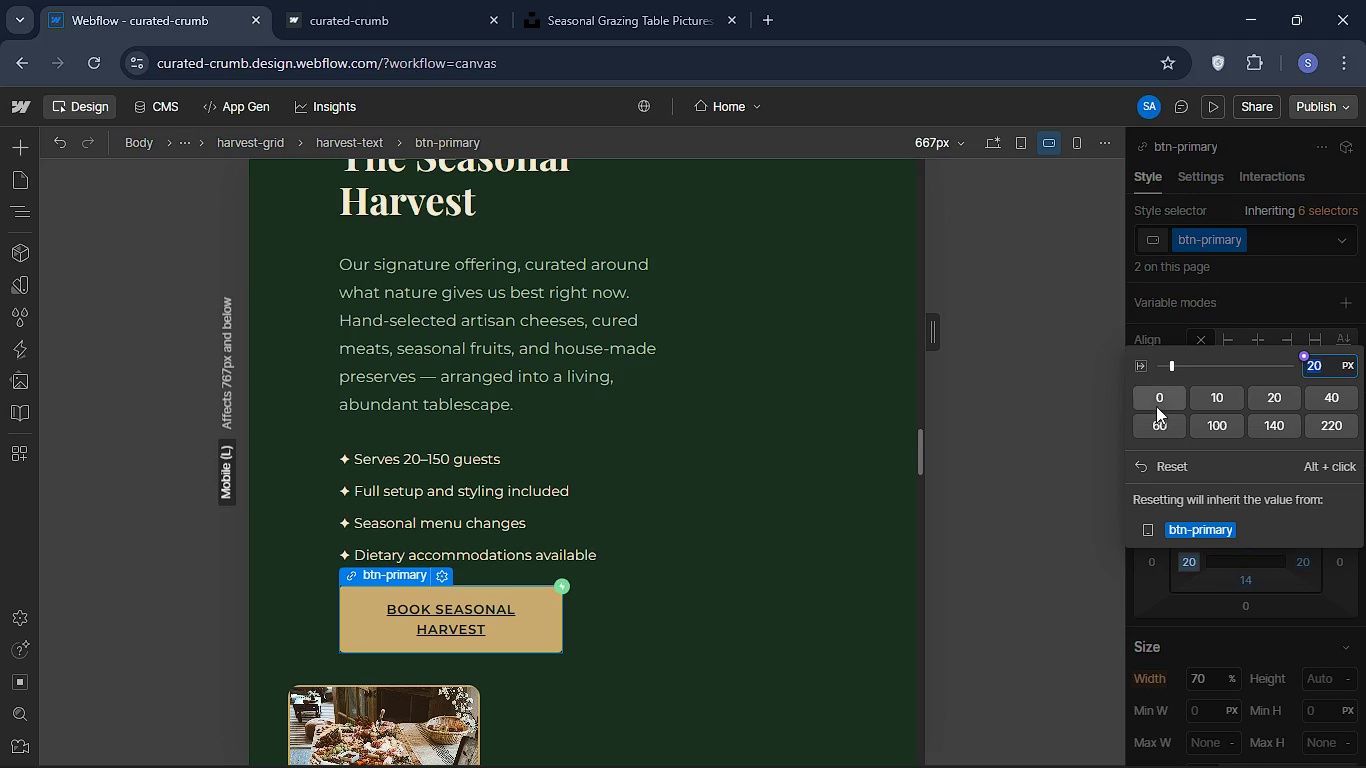 
left_click([1156, 401])
 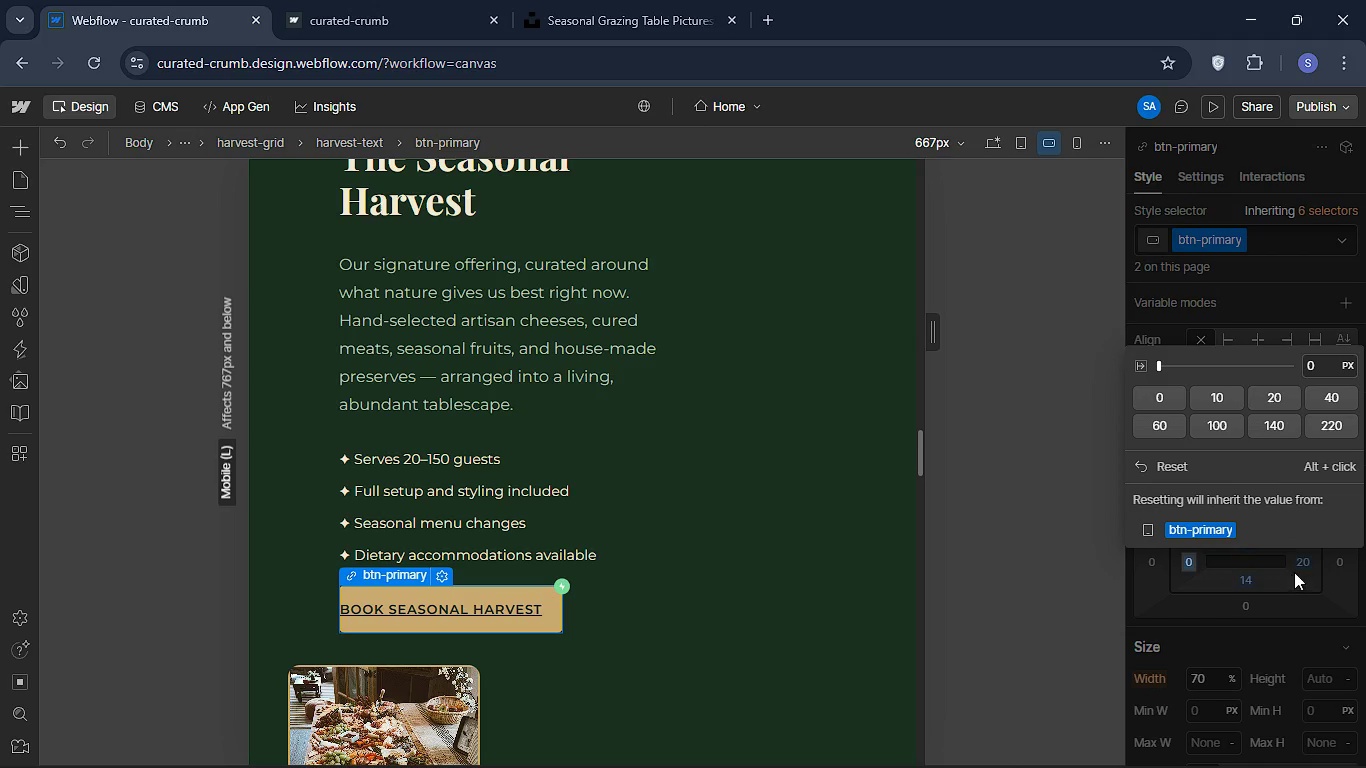 
left_click([1302, 566])
 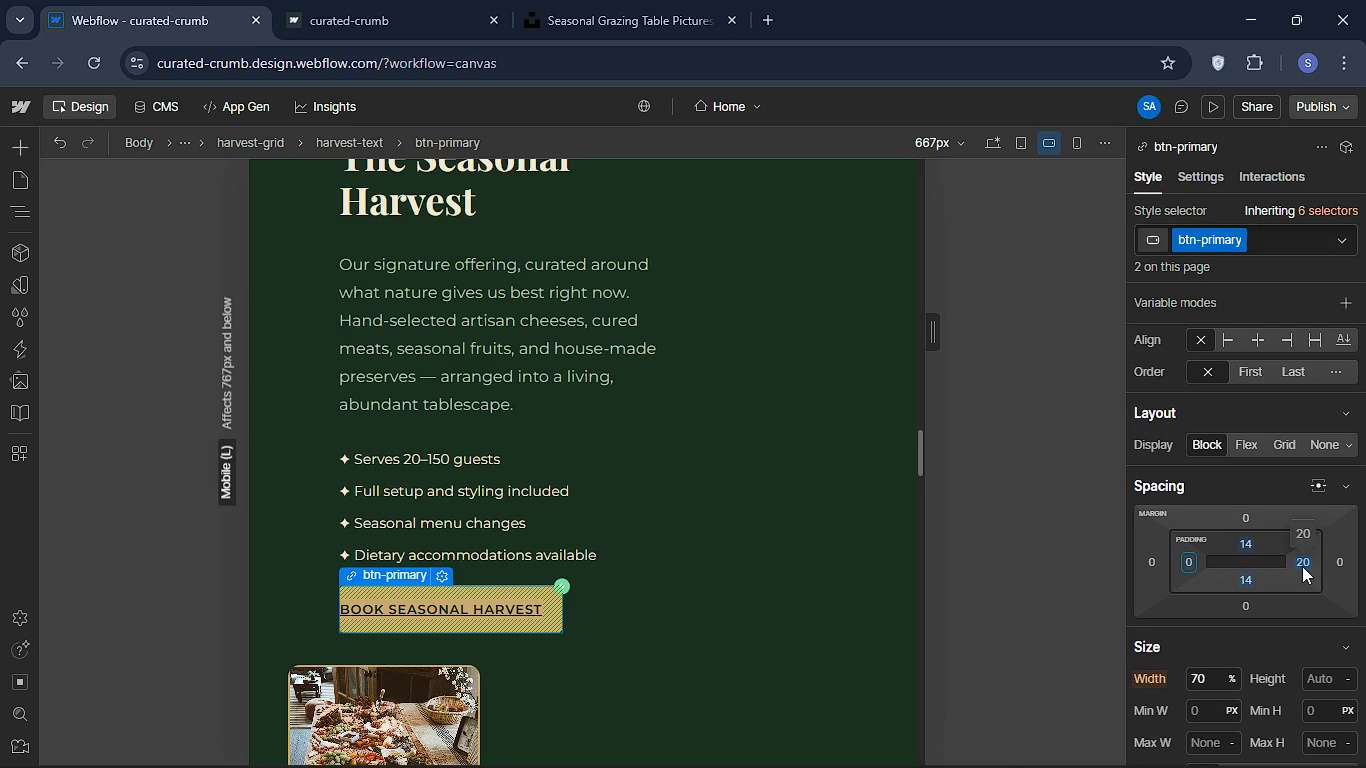 
left_click([1302, 566])
 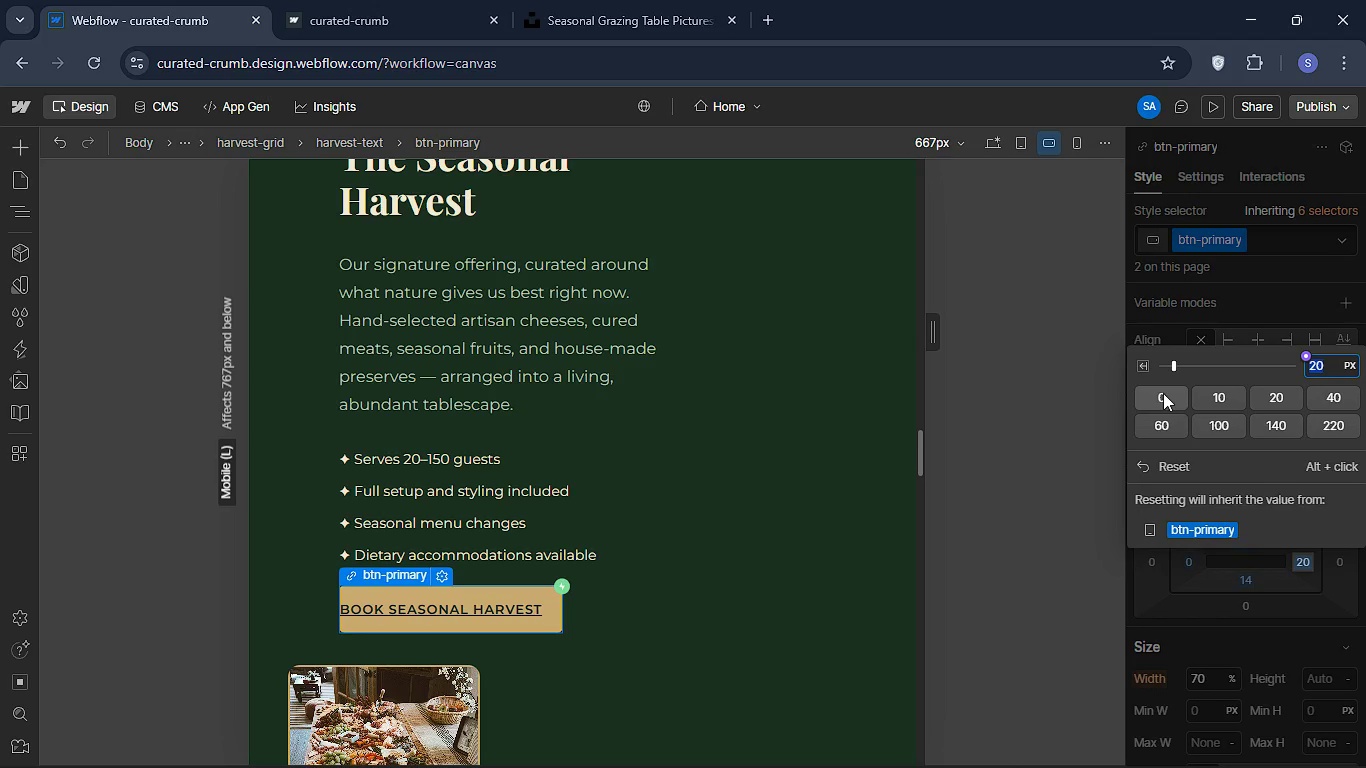 
left_click([1163, 393])
 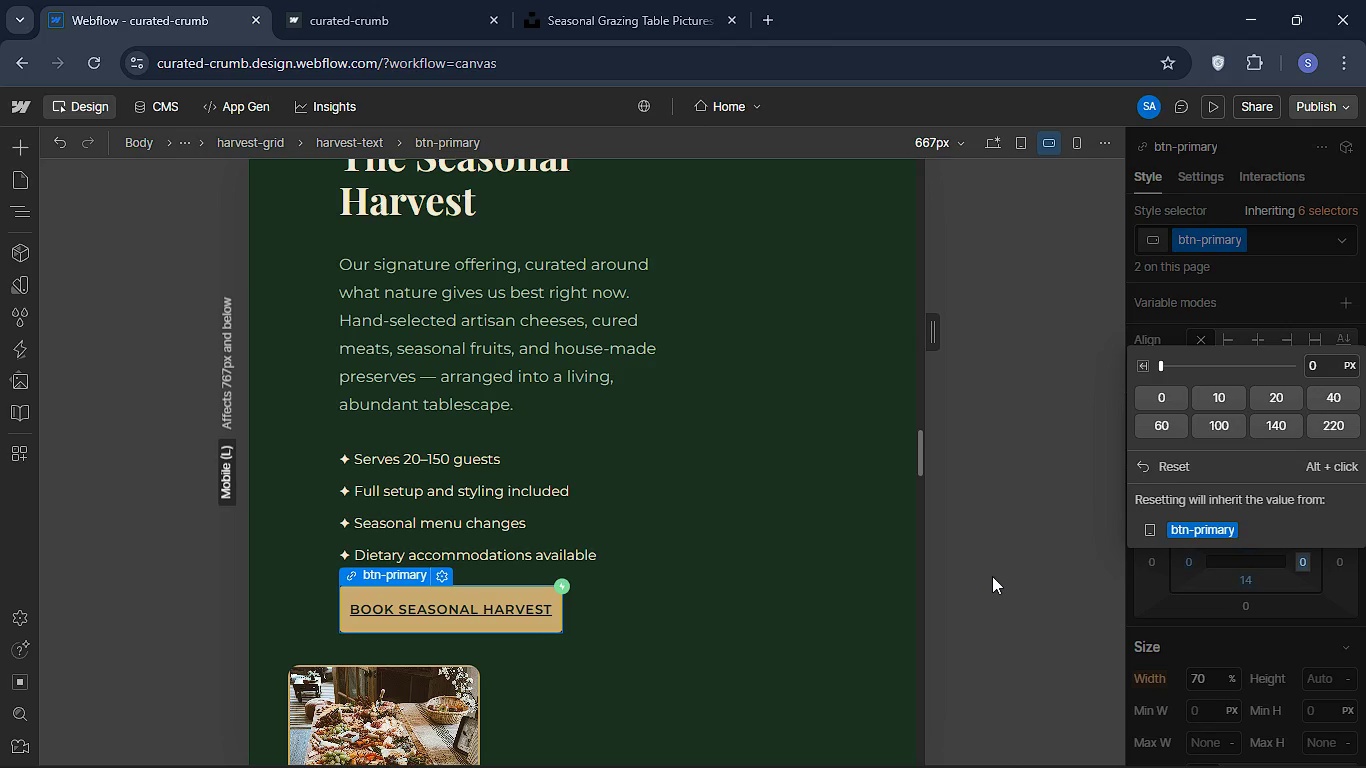 
left_click([992, 576])
 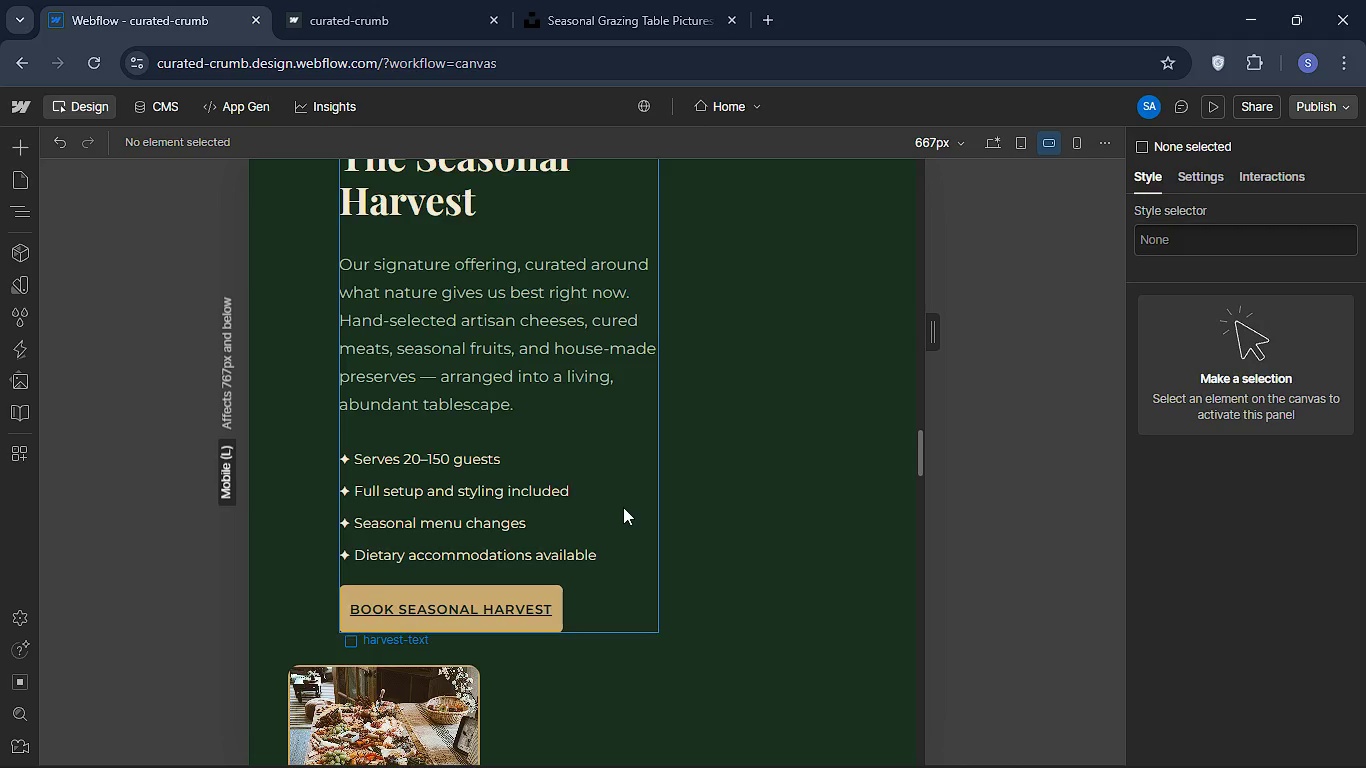 
scroll: coordinate [623, 507], scroll_direction: down, amount: 3.0
 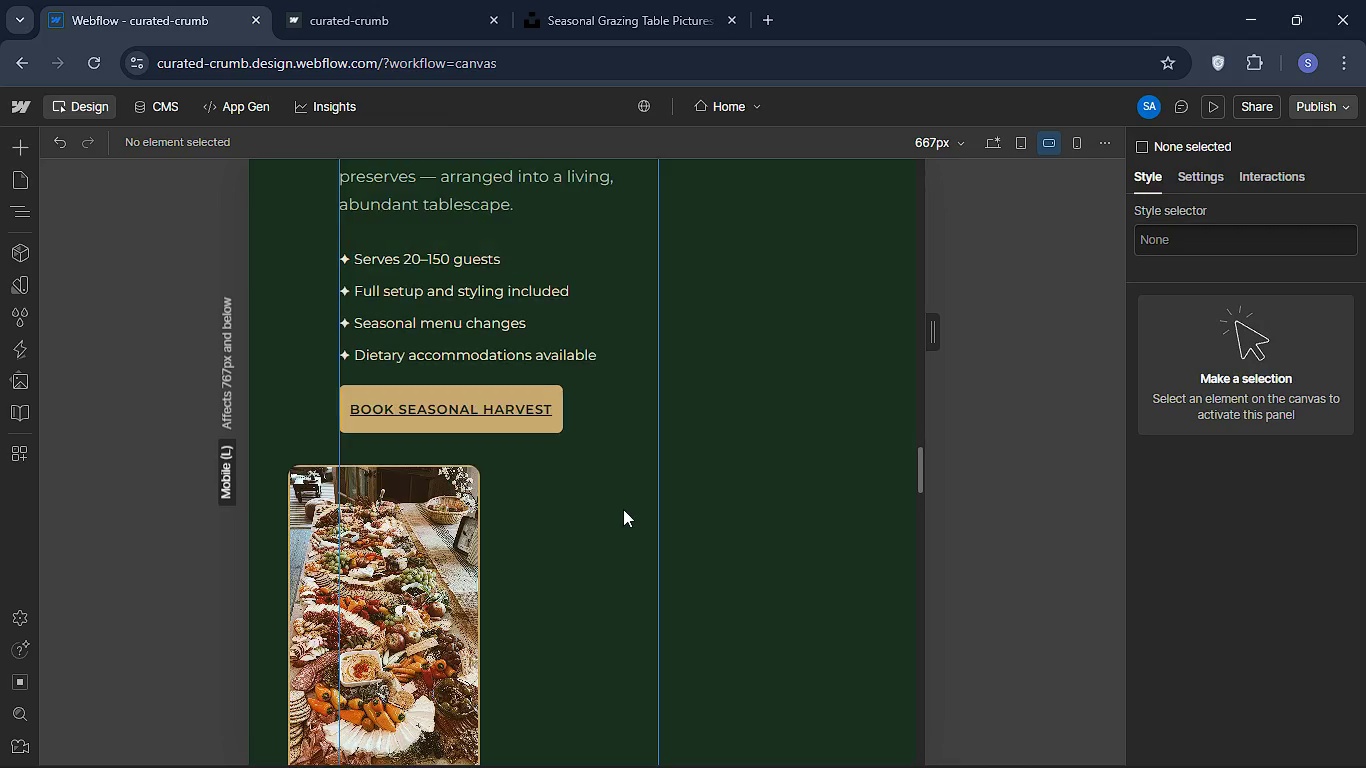 
scroll: coordinate [623, 509], scroll_direction: up, amount: 1.0
 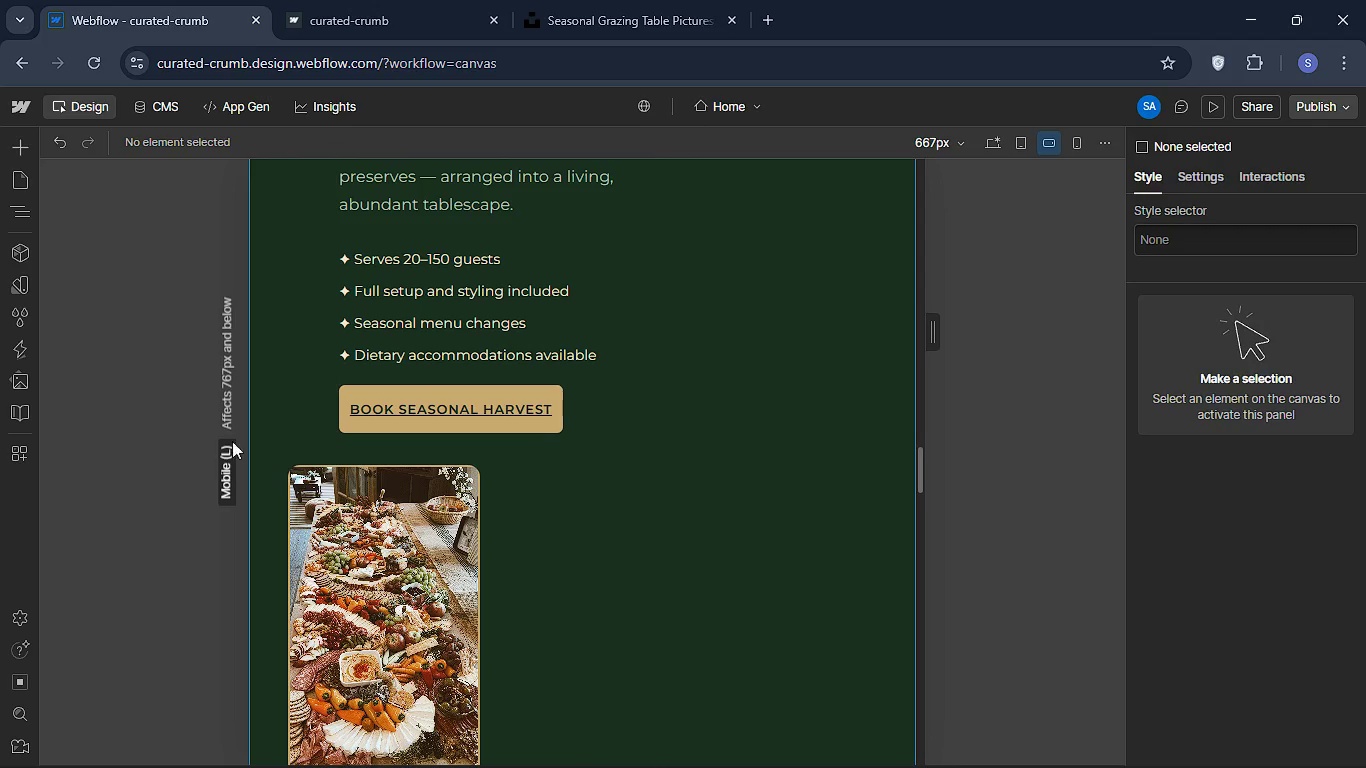 
left_click([2, 212])
 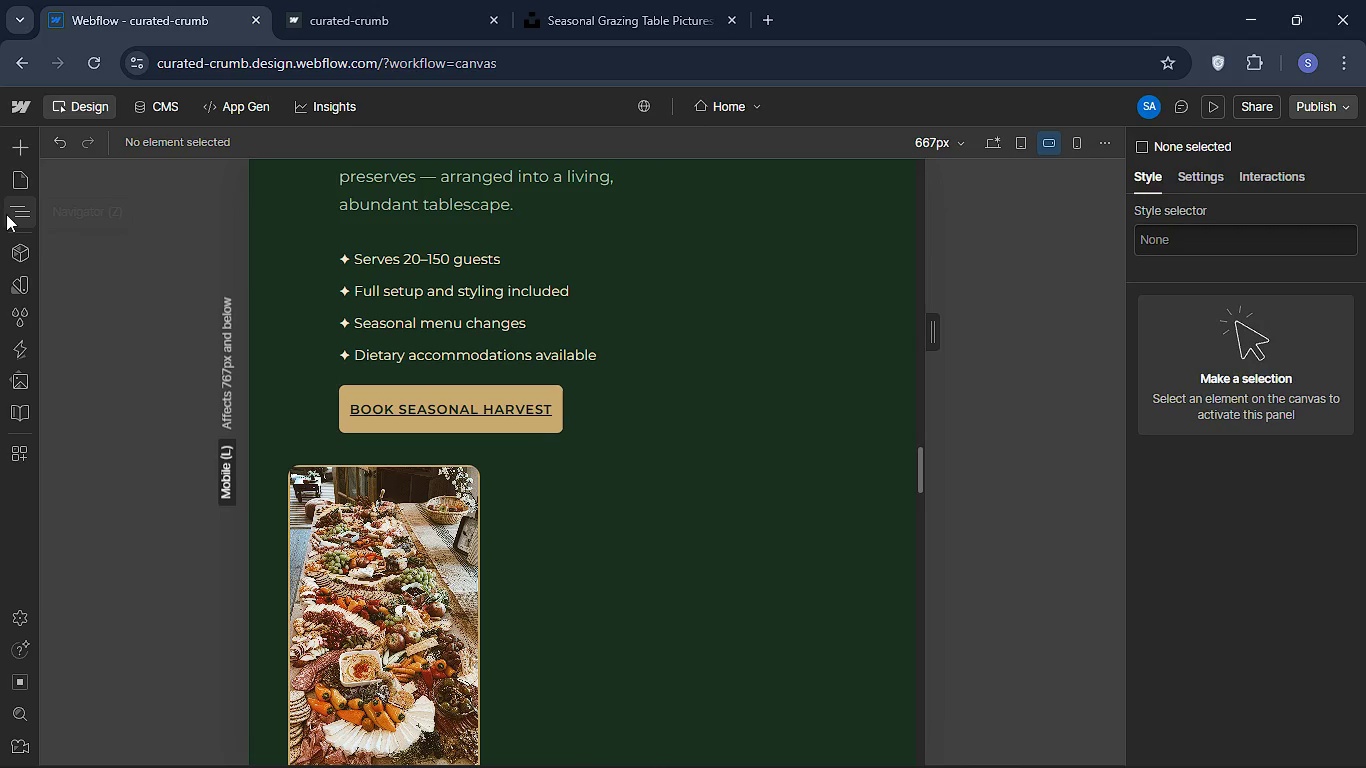 
left_click([6, 214])
 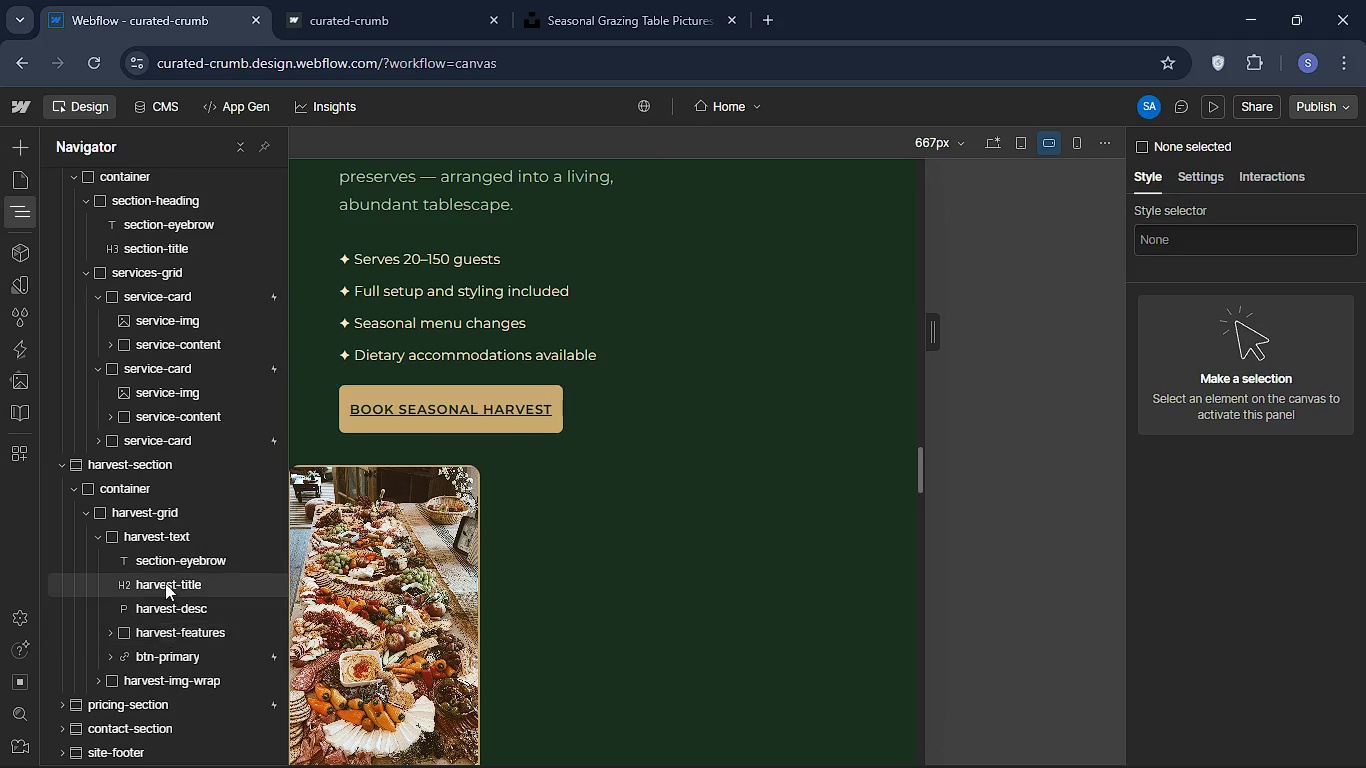 
wait(10.72)
 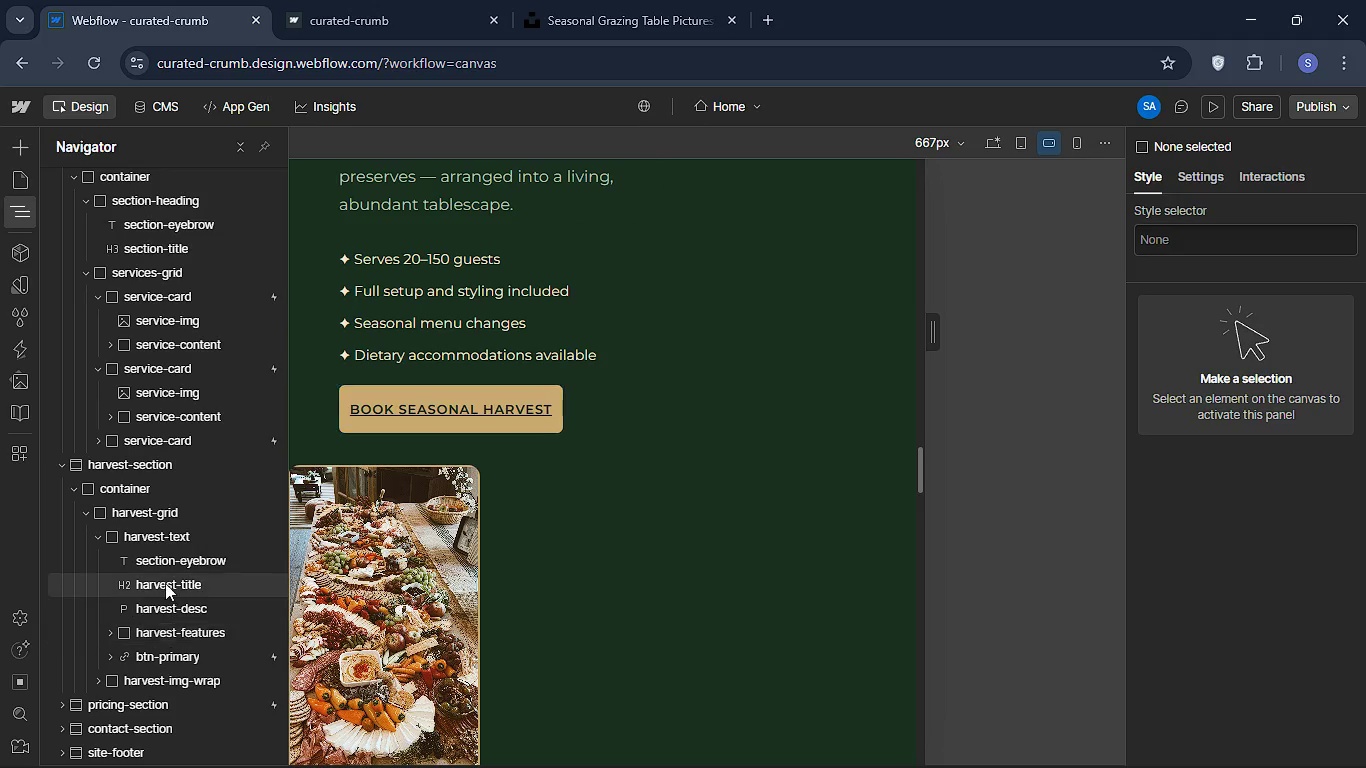 
left_click([12, 217])
 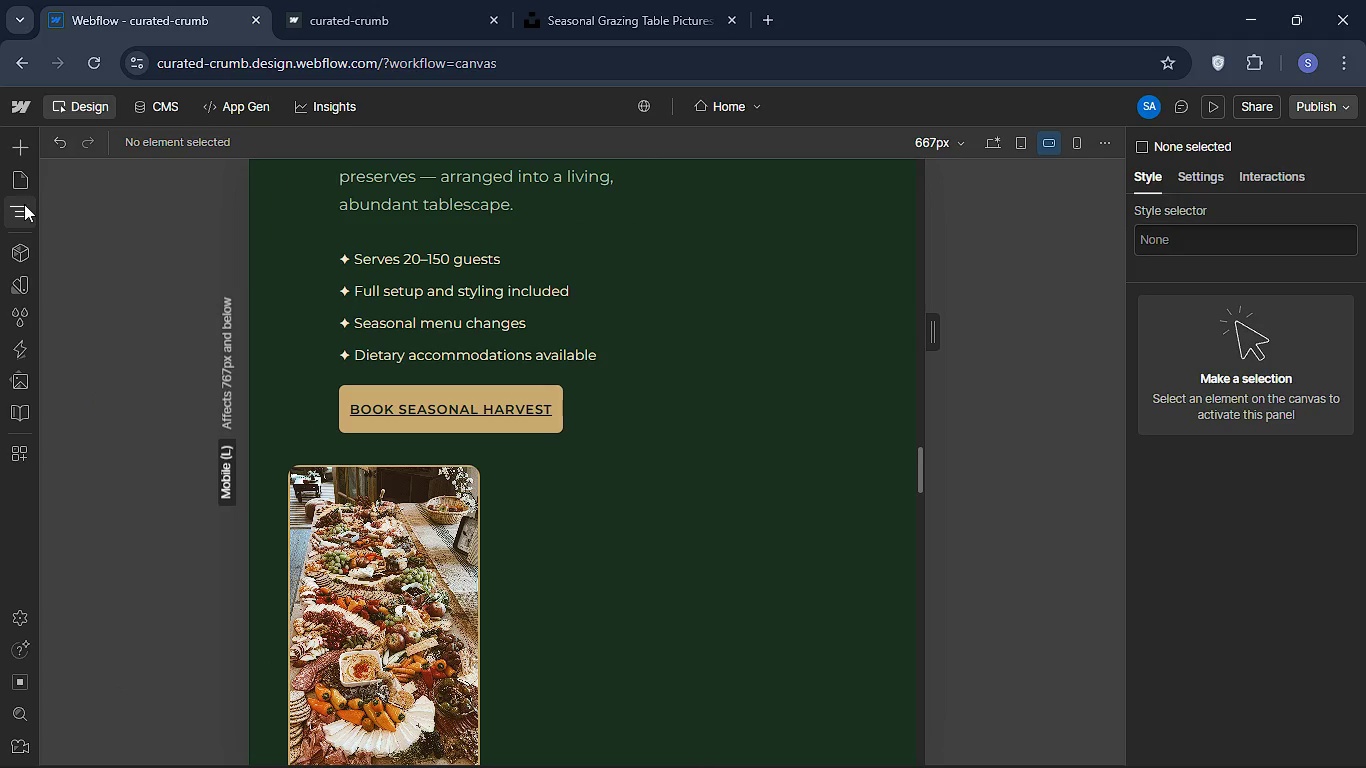 
left_click([24, 204])
 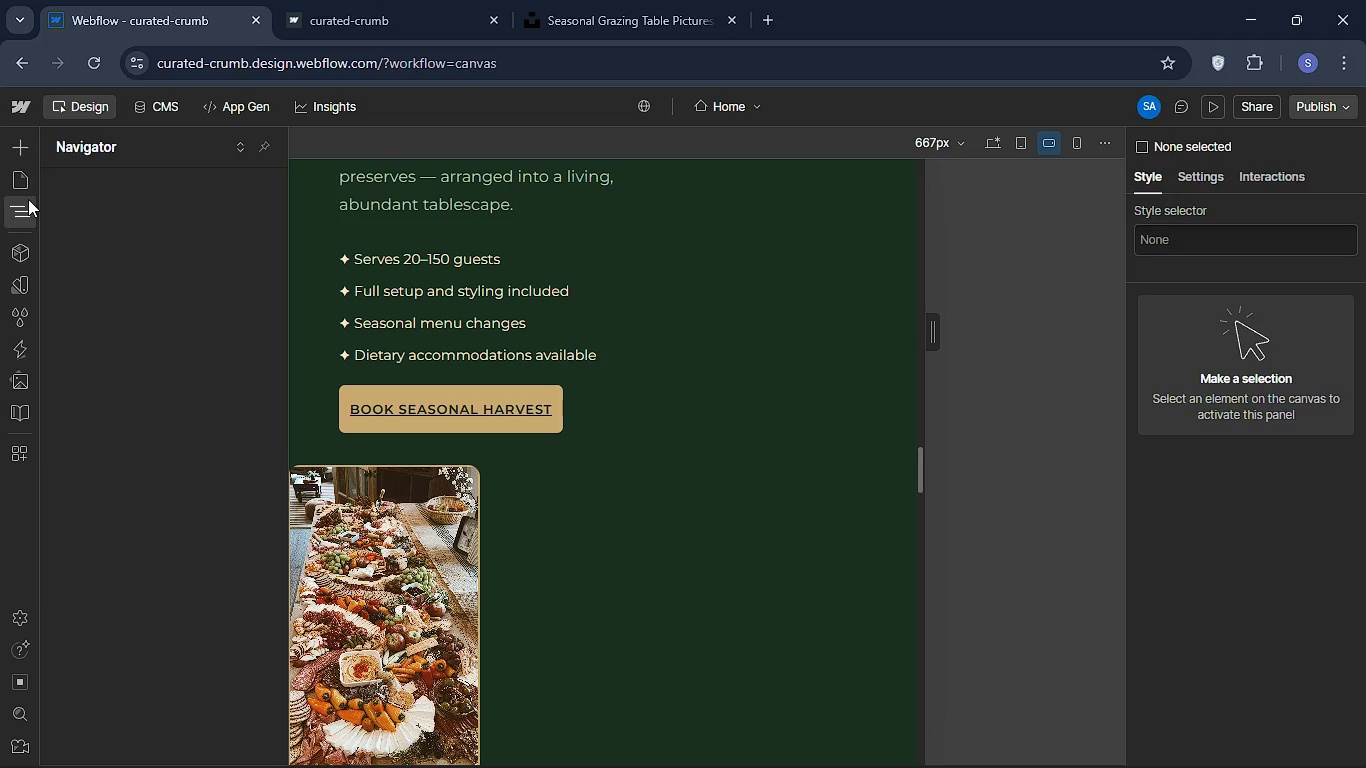 
left_click([28, 199])
 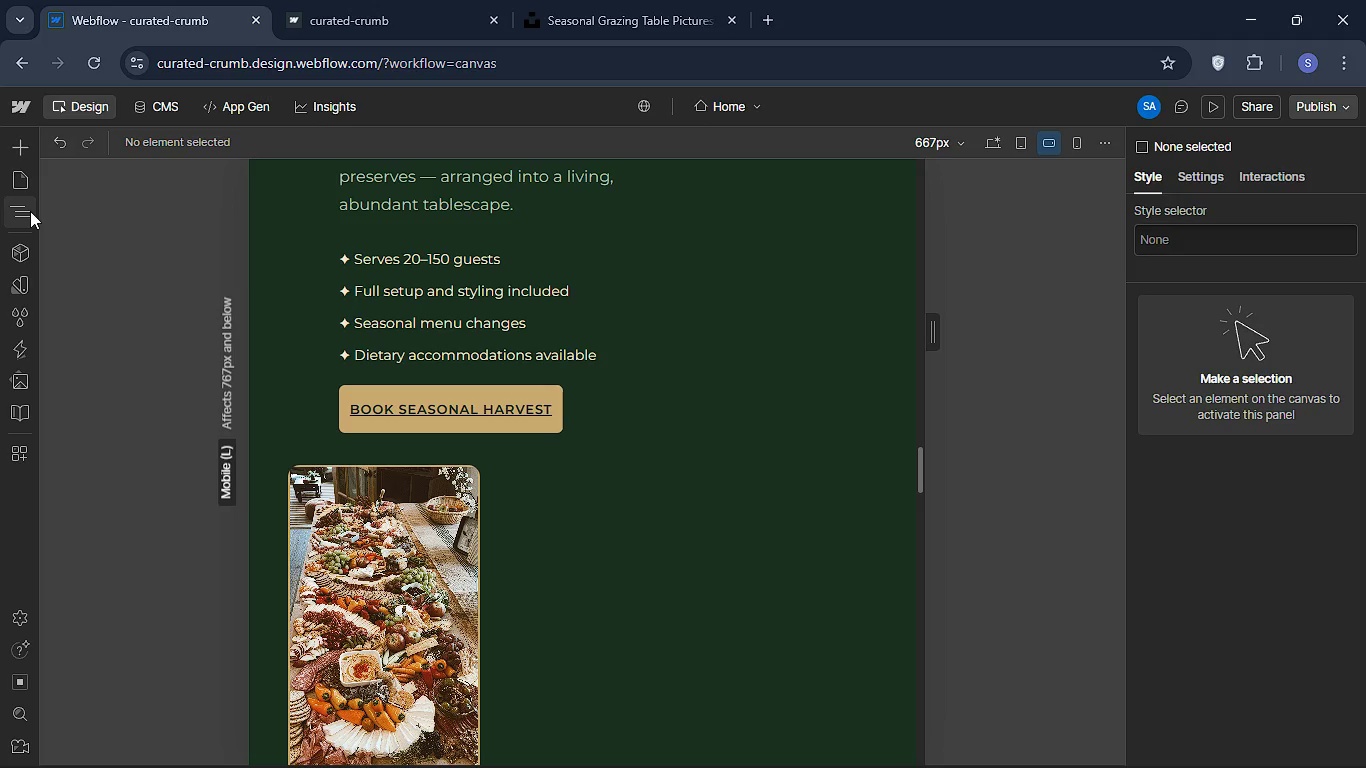 
left_click([30, 211])
 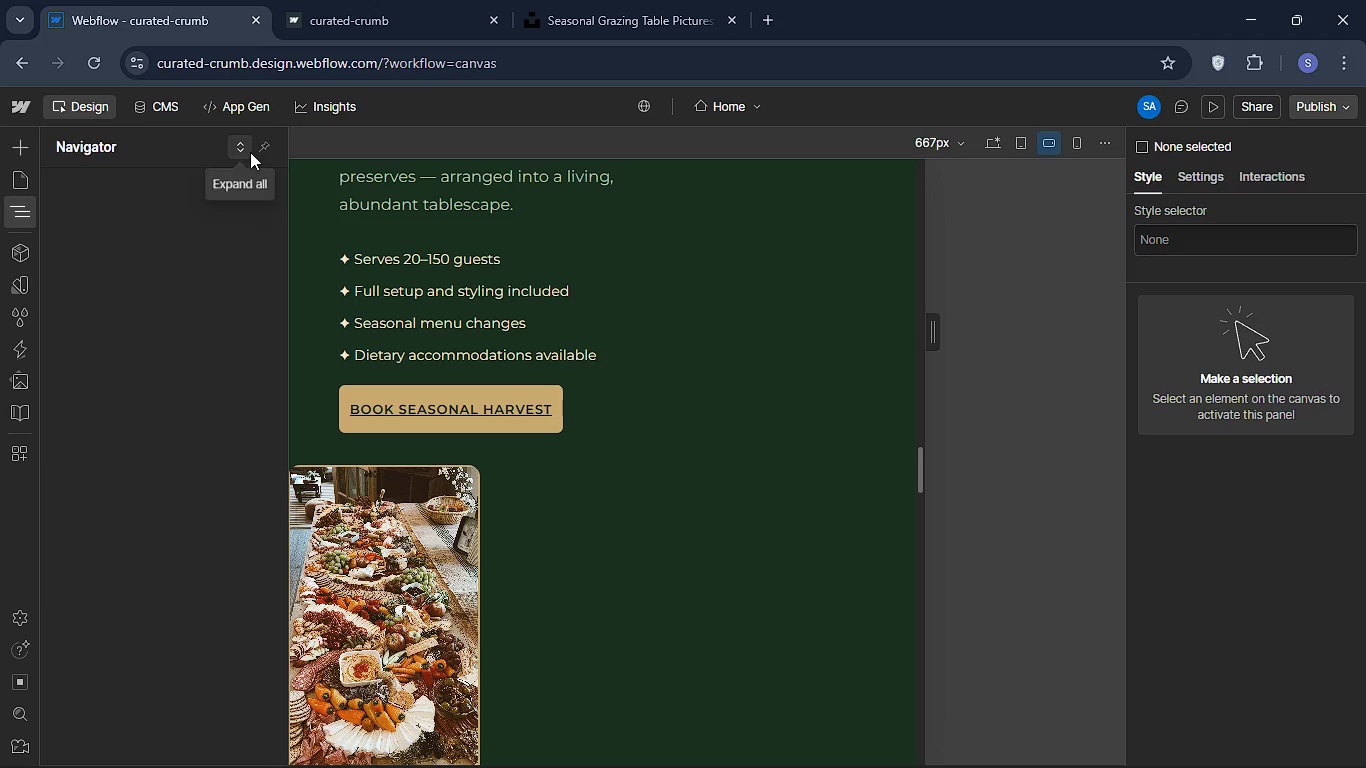 
left_click([245, 147])
 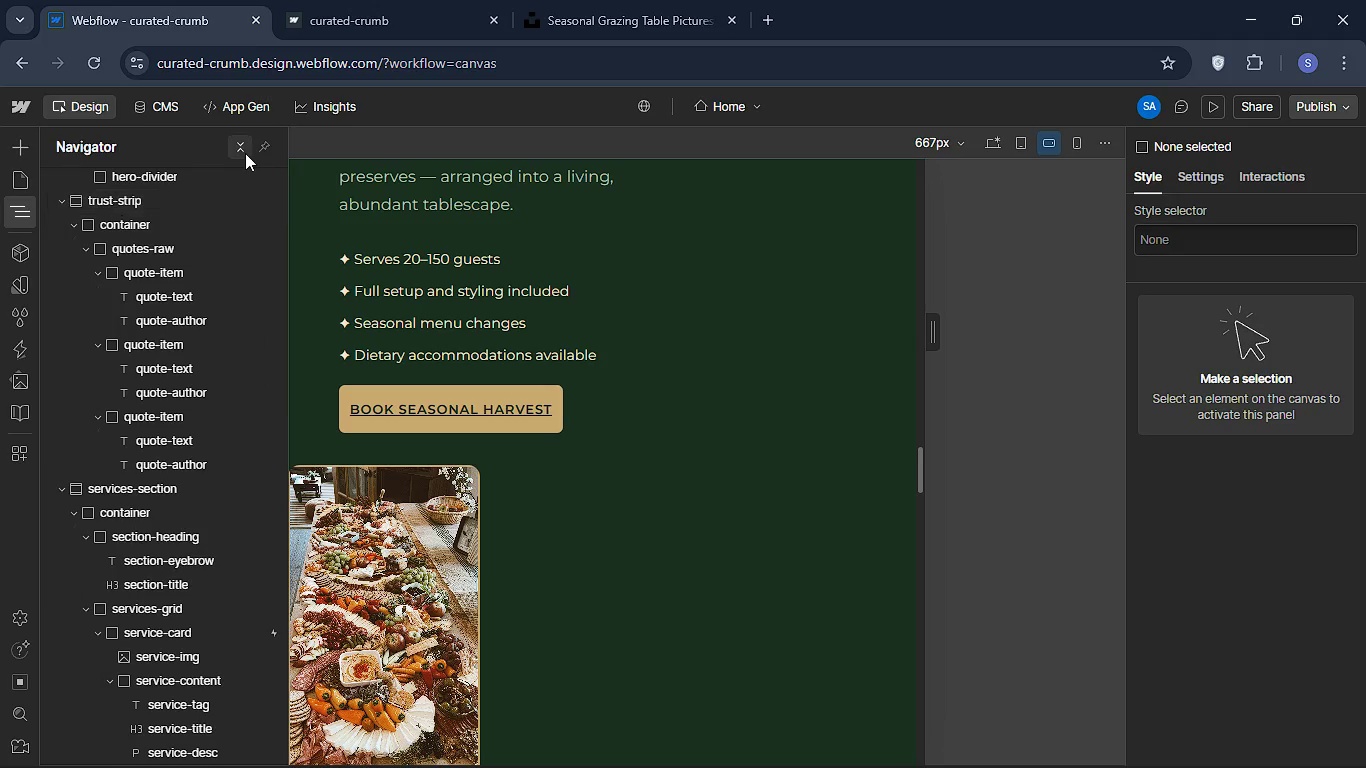 
left_click([245, 153])
 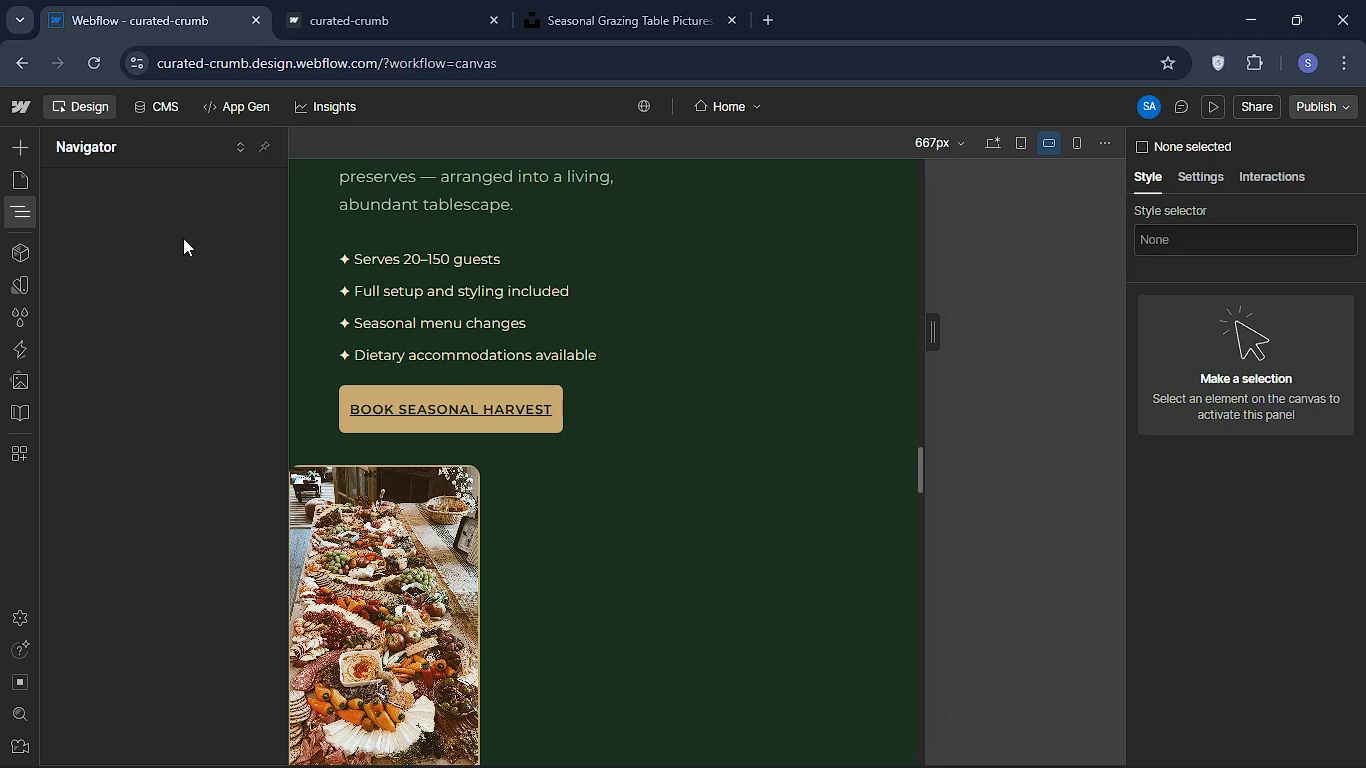 
scroll: coordinate [184, 238], scroll_direction: up, amount: 10.0
 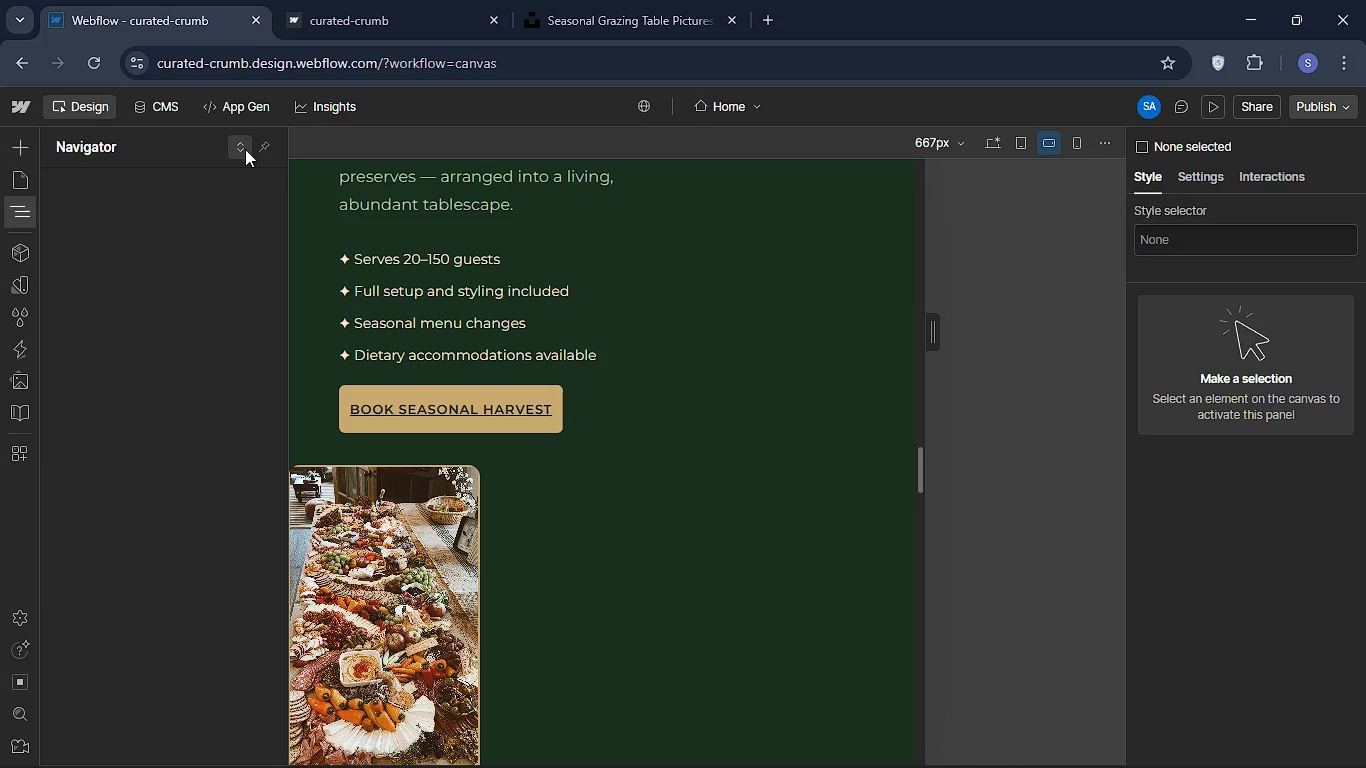 
left_click([245, 149])
 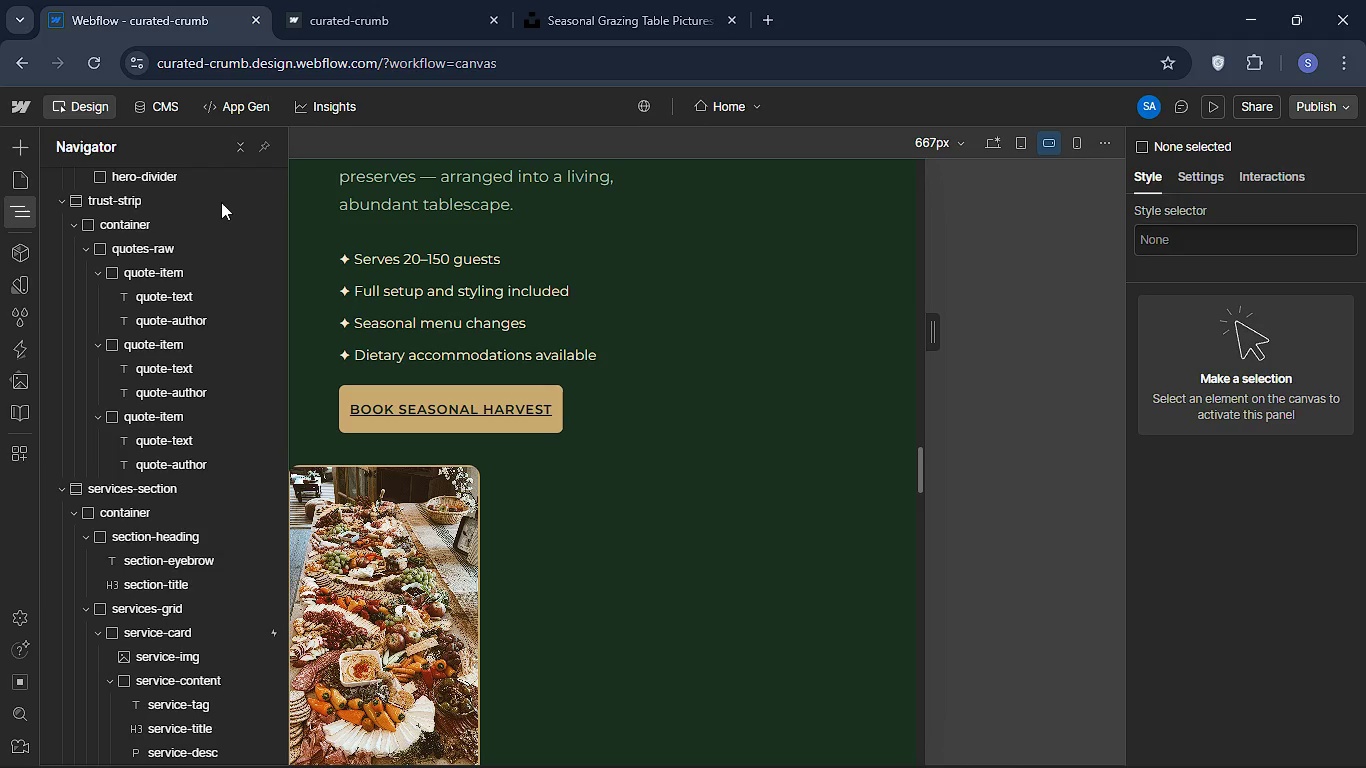 
scroll: coordinate [186, 358], scroll_direction: down, amount: 5.0
 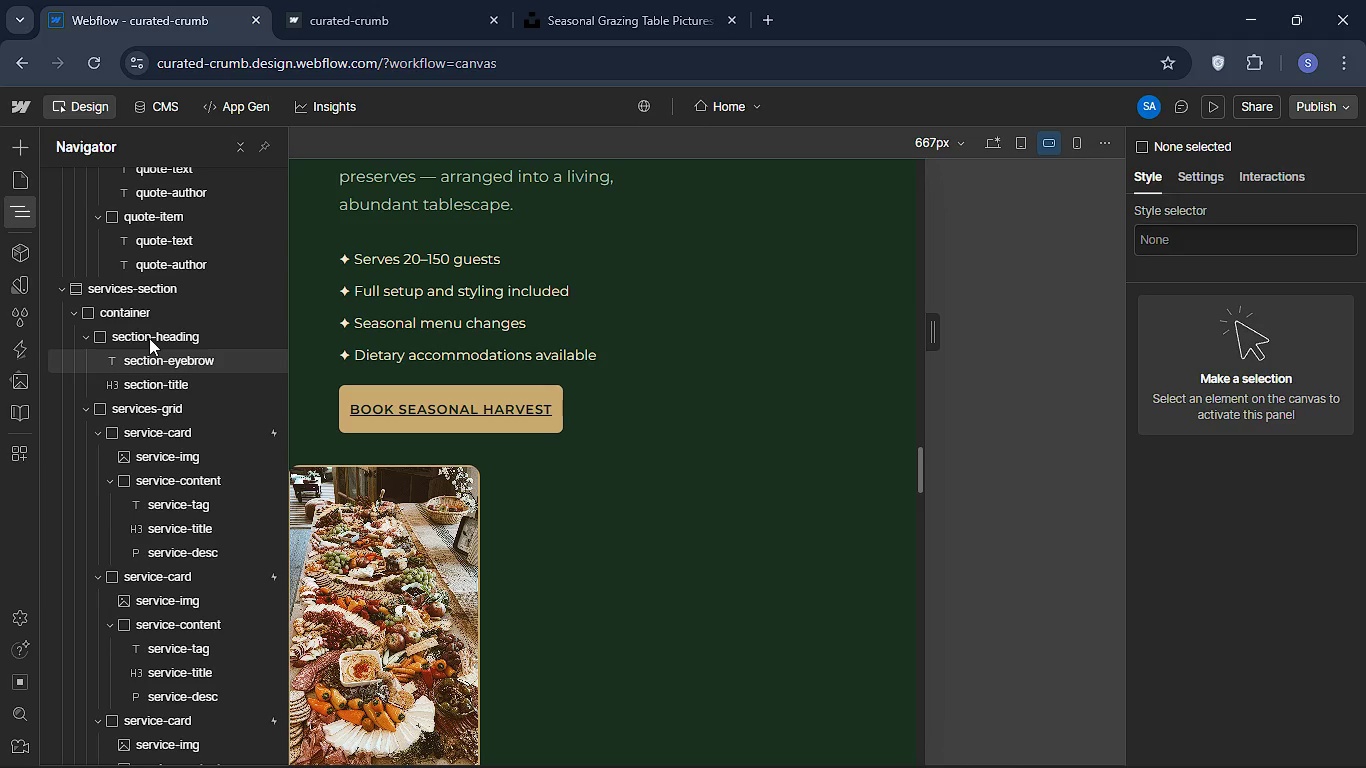 
wait(5.33)
 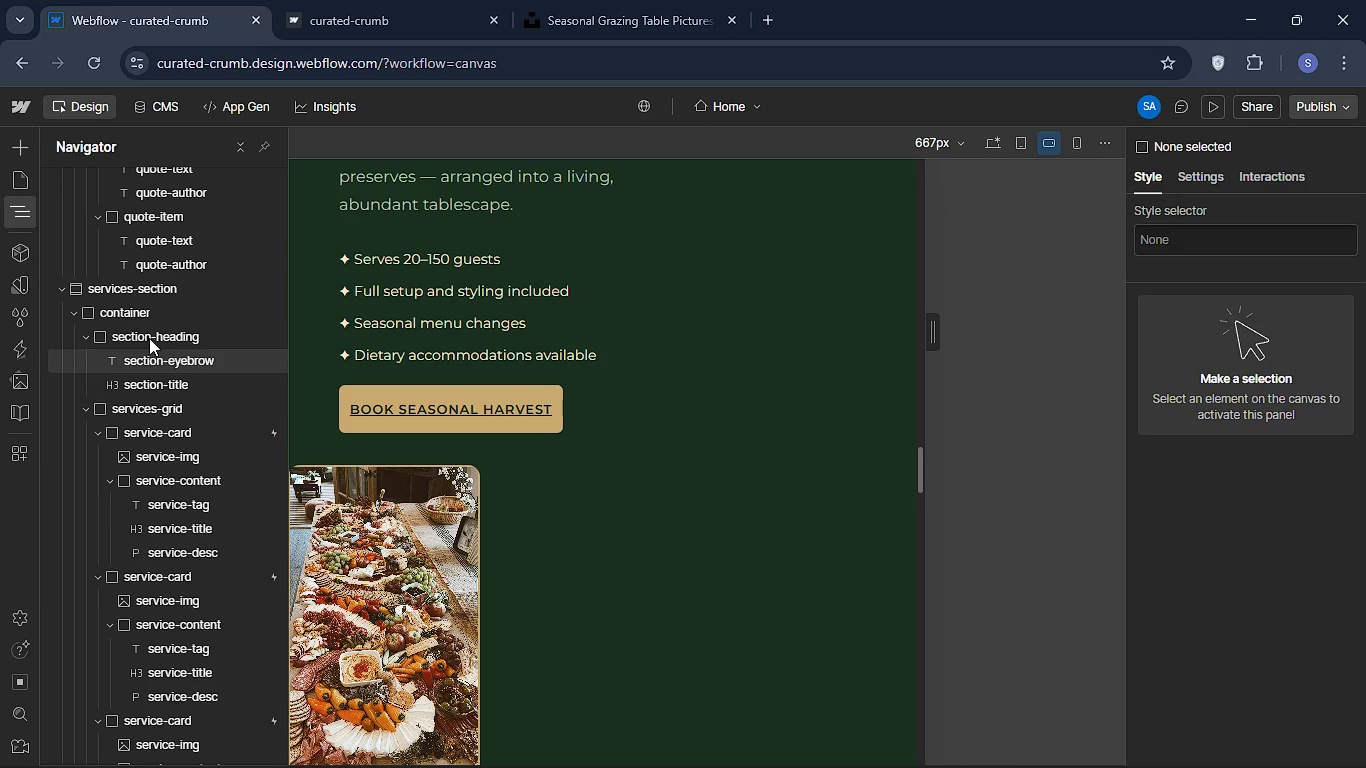 
scroll: coordinate [175, 690], scroll_direction: down, amount: 1.0
 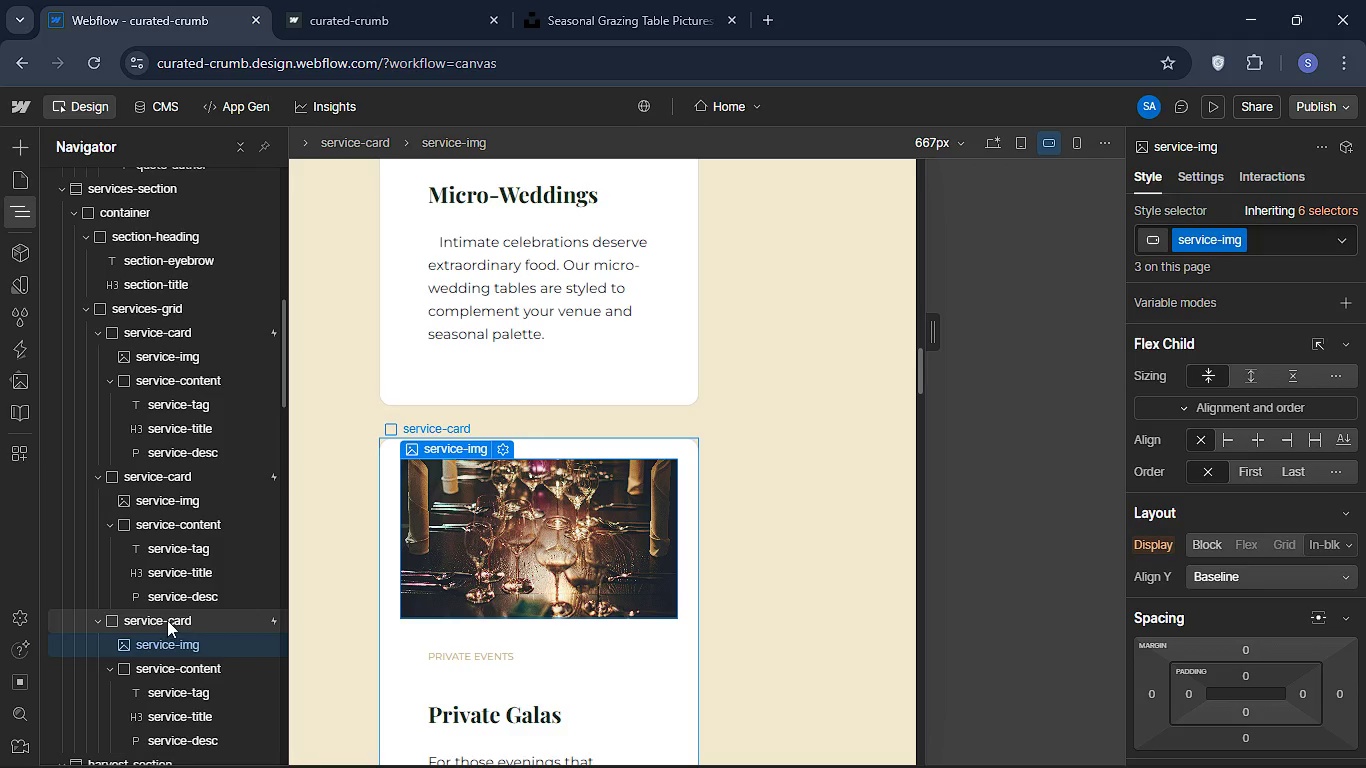 
wait(6.18)
 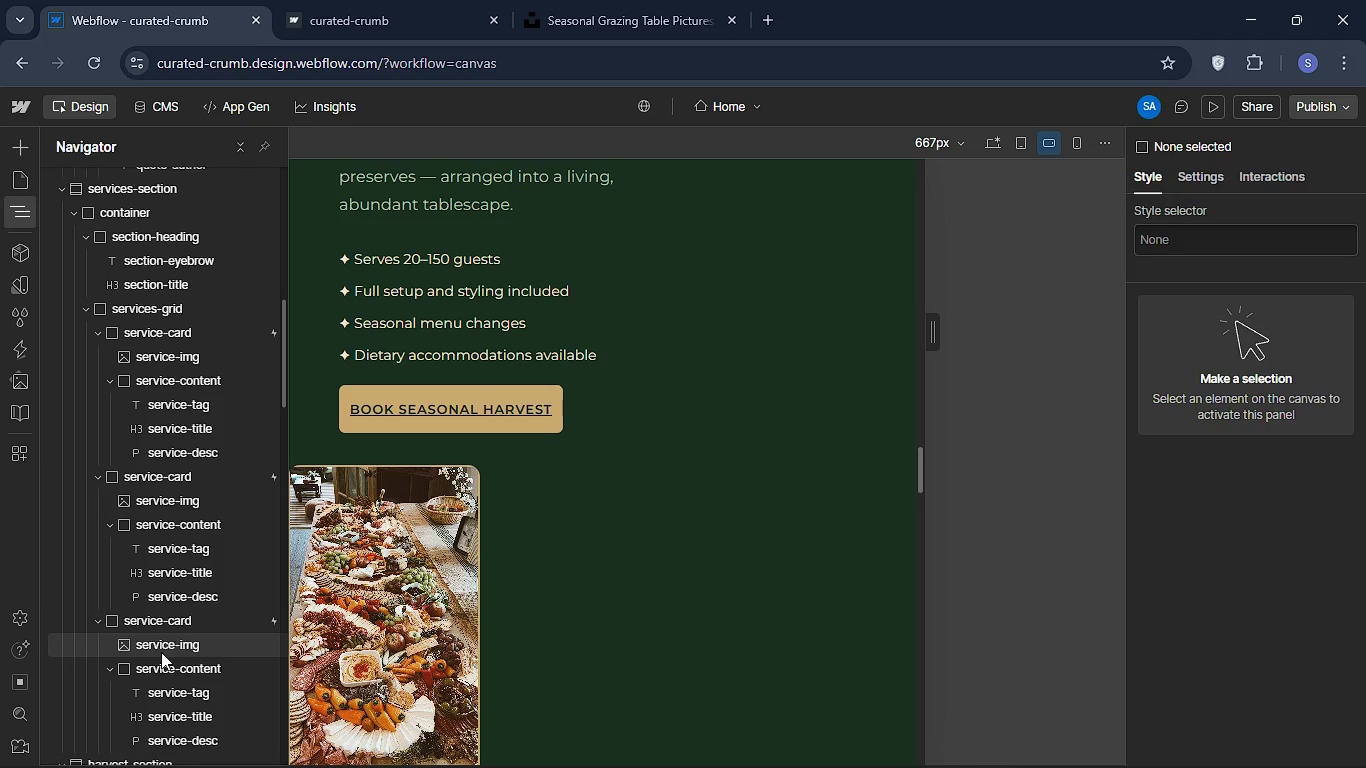 
scroll: coordinate [326, 399], scroll_direction: up, amount: 21.0
 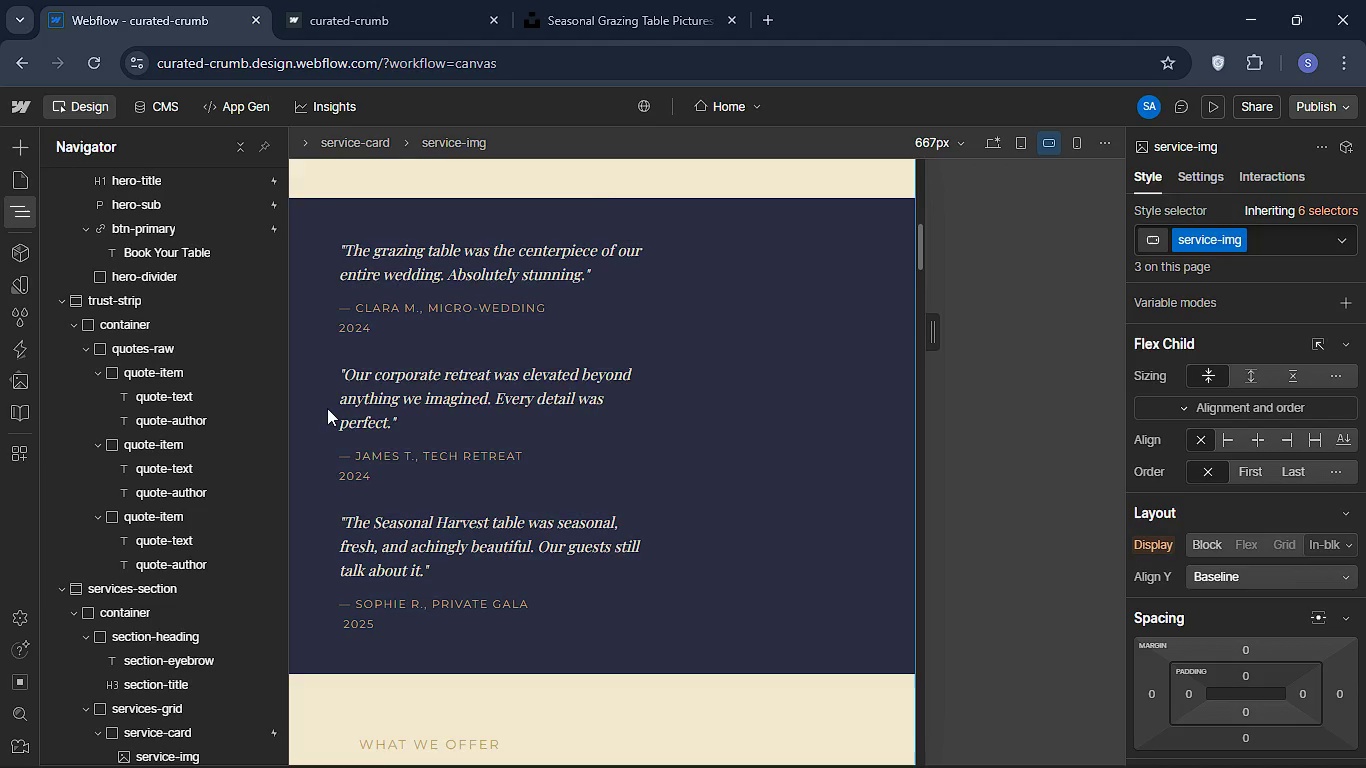 
scroll: coordinate [185, 642], scroll_direction: down, amount: 33.0
 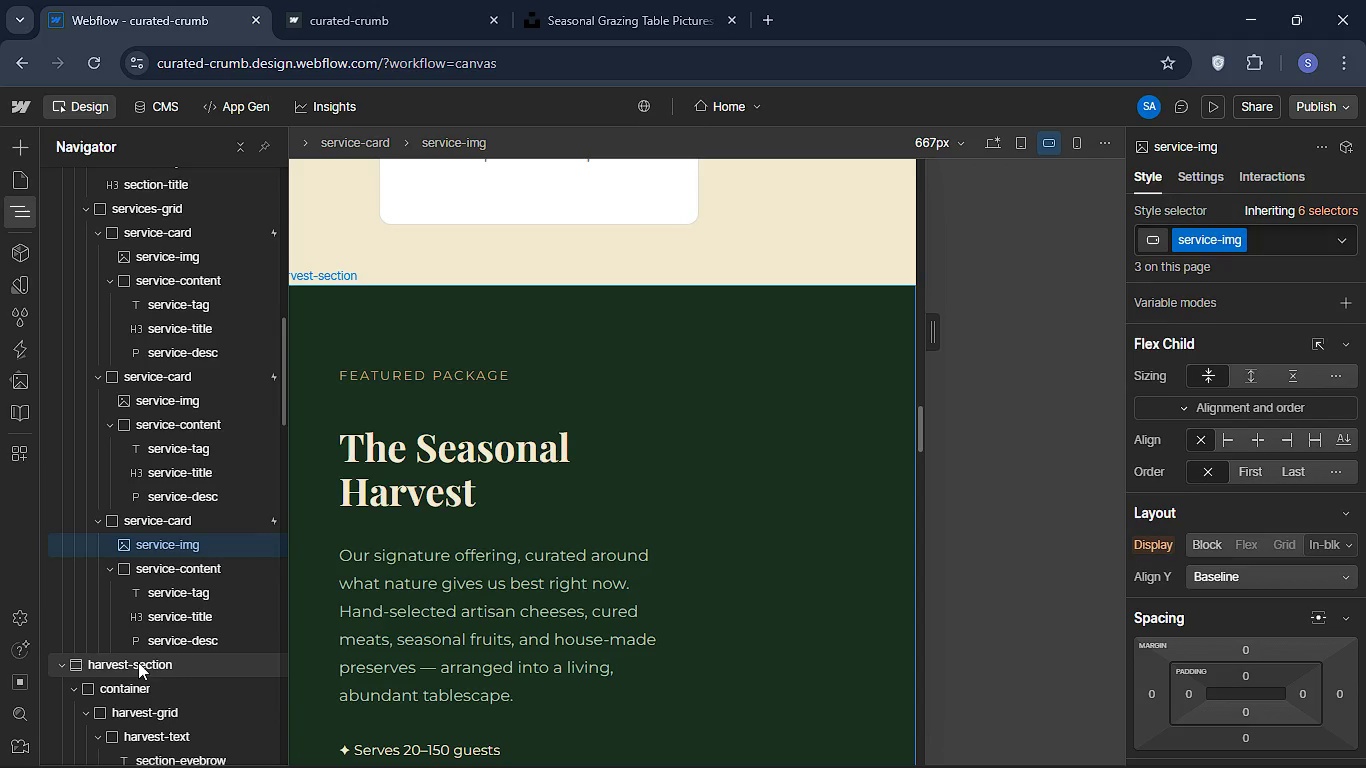 
left_click([138, 662])
 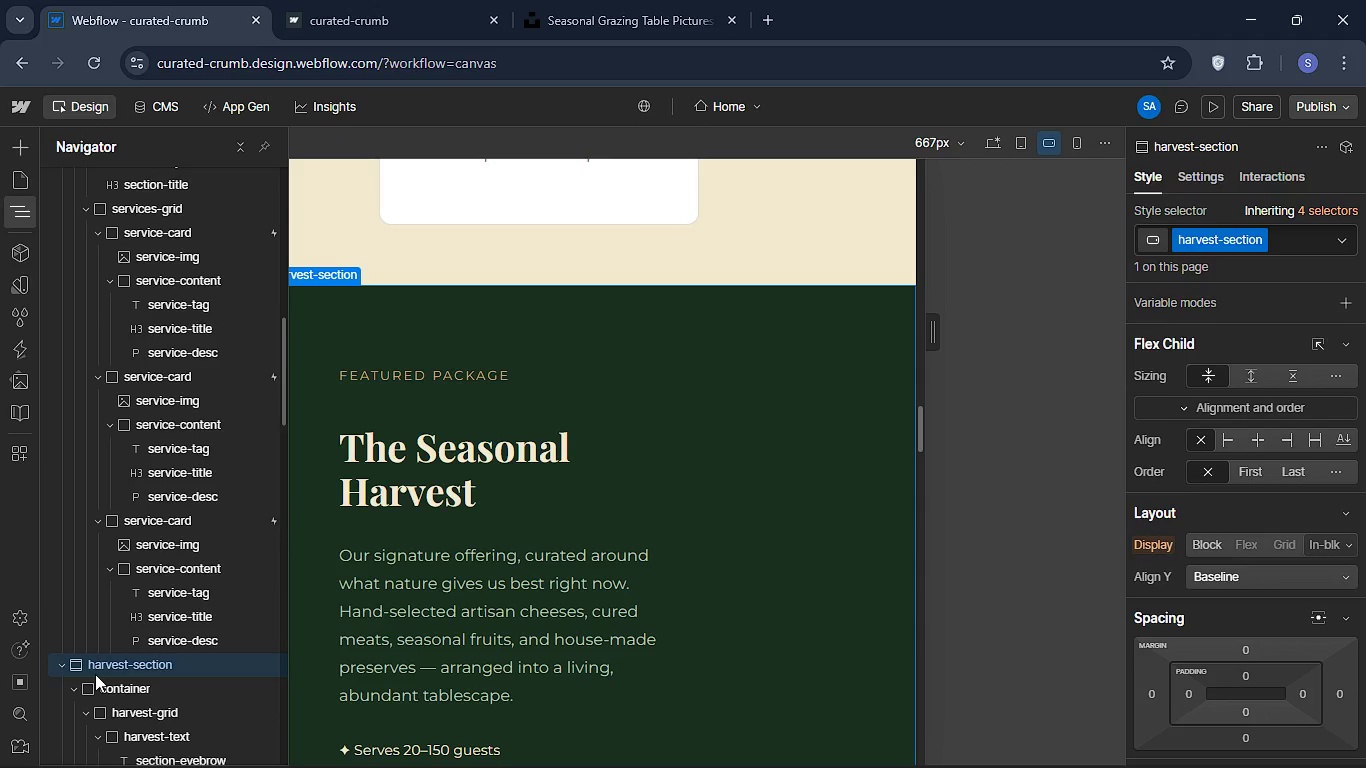 
scroll: coordinate [174, 683], scroll_direction: down, amount: 12.0
 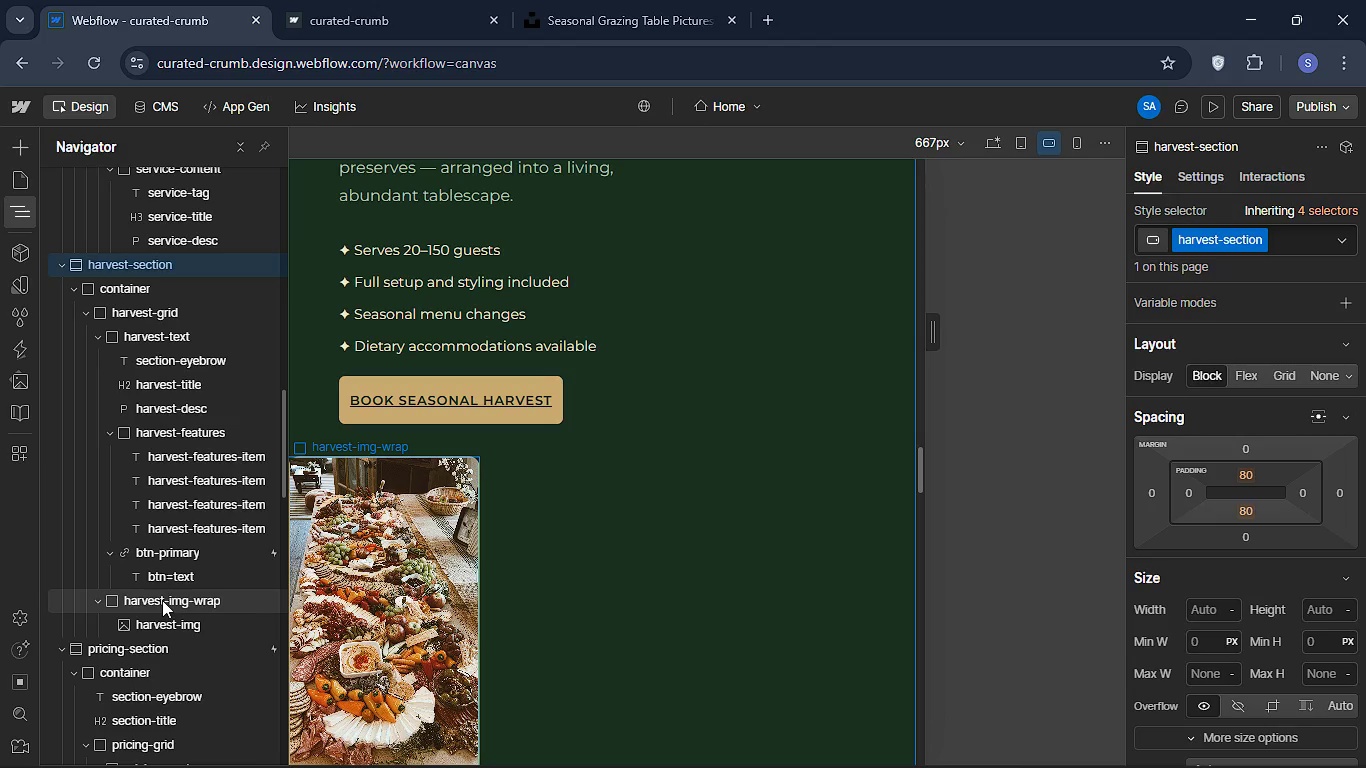 
left_click([168, 591])
 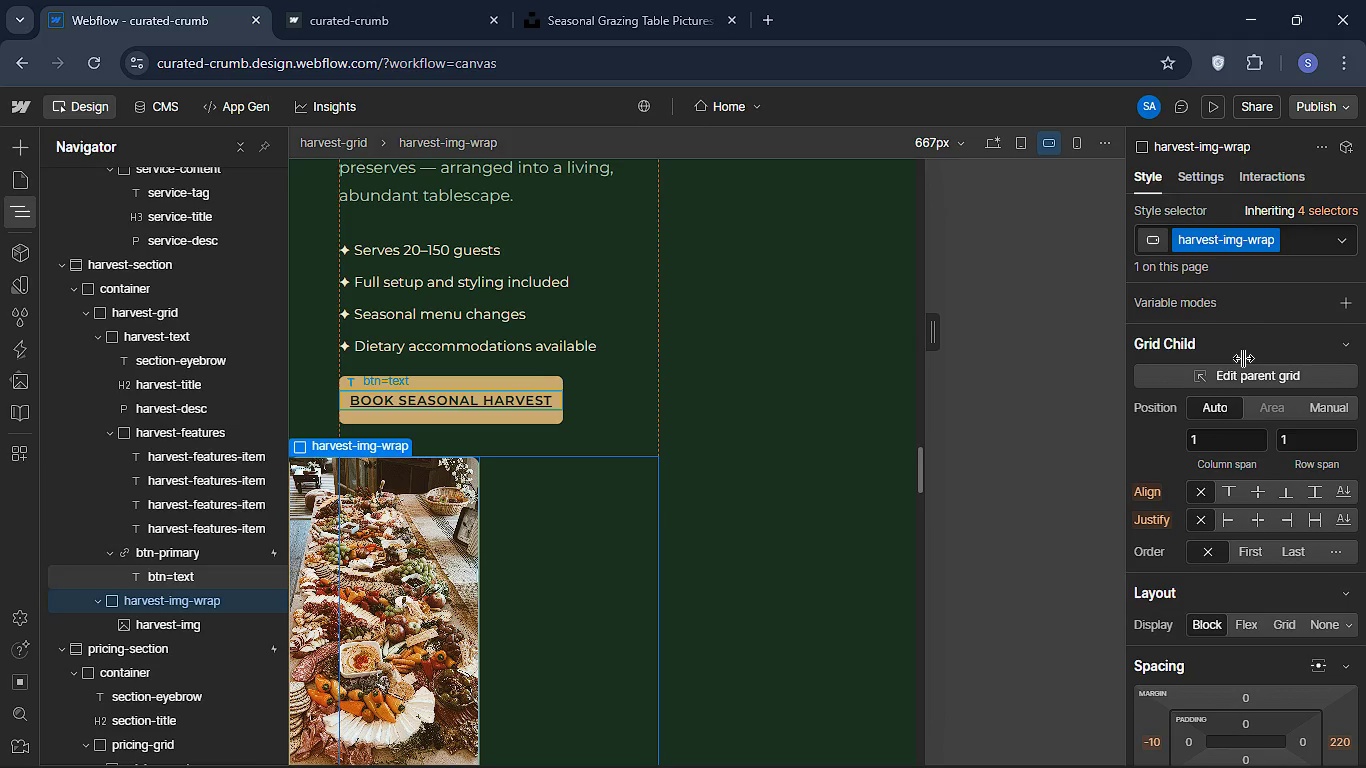 
scroll: coordinate [1242, 317], scroll_direction: up, amount: 6.0
 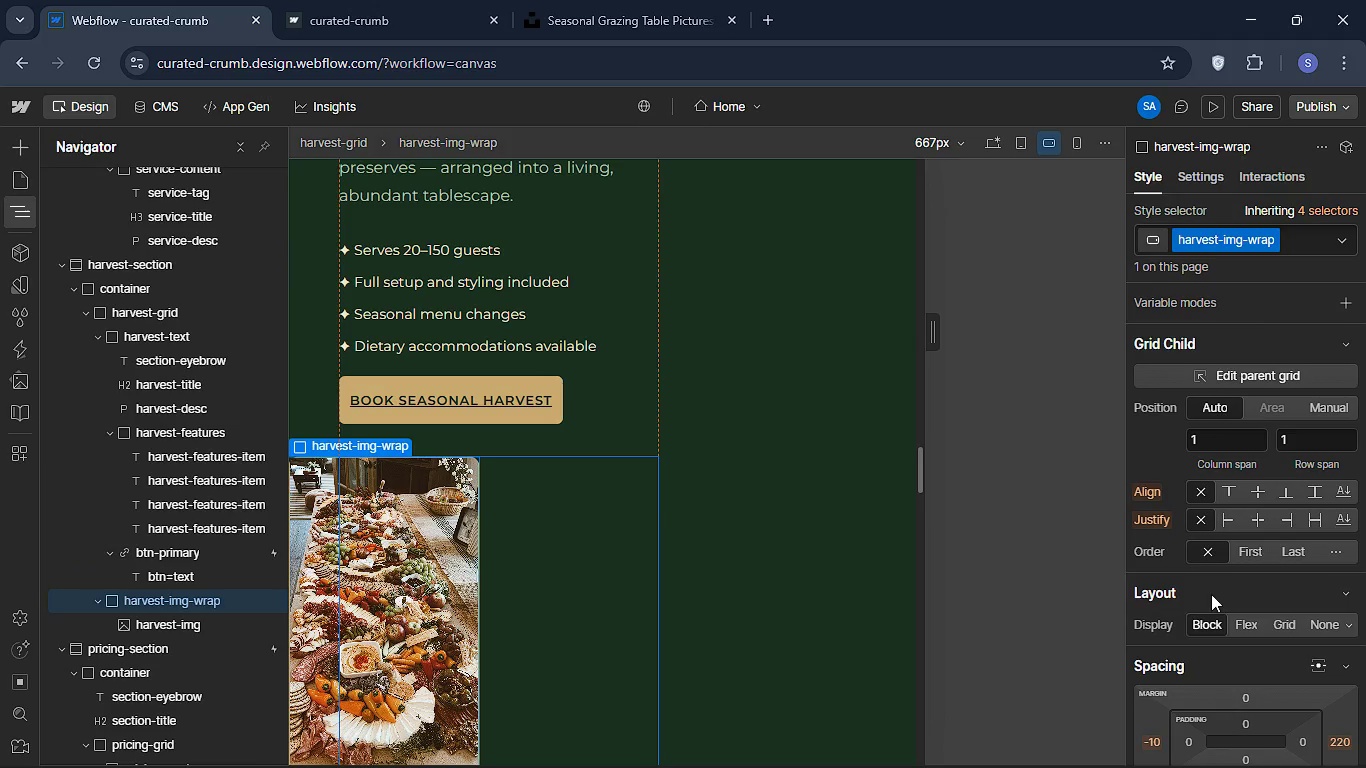 
scroll: coordinate [1214, 596], scroll_direction: down, amount: 1.0
 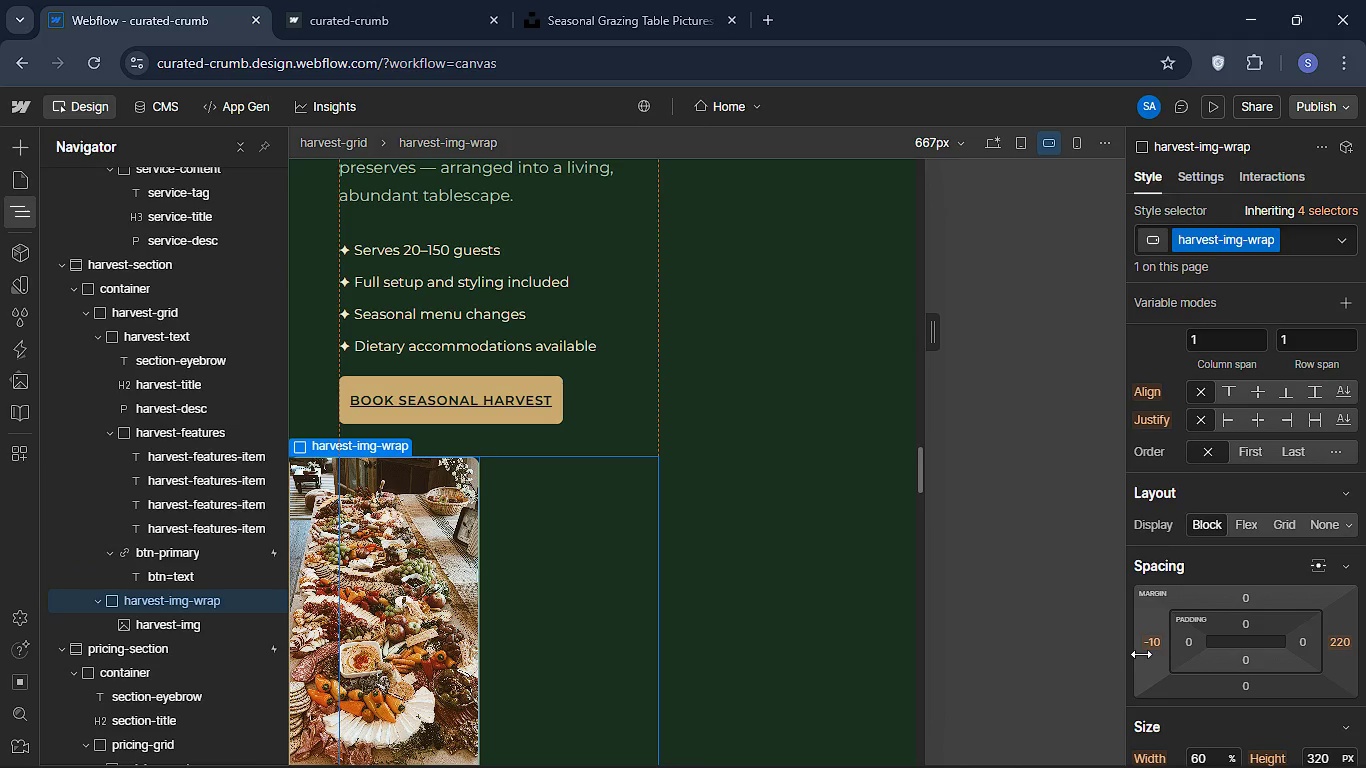 
mouse_move([1173, 642])
 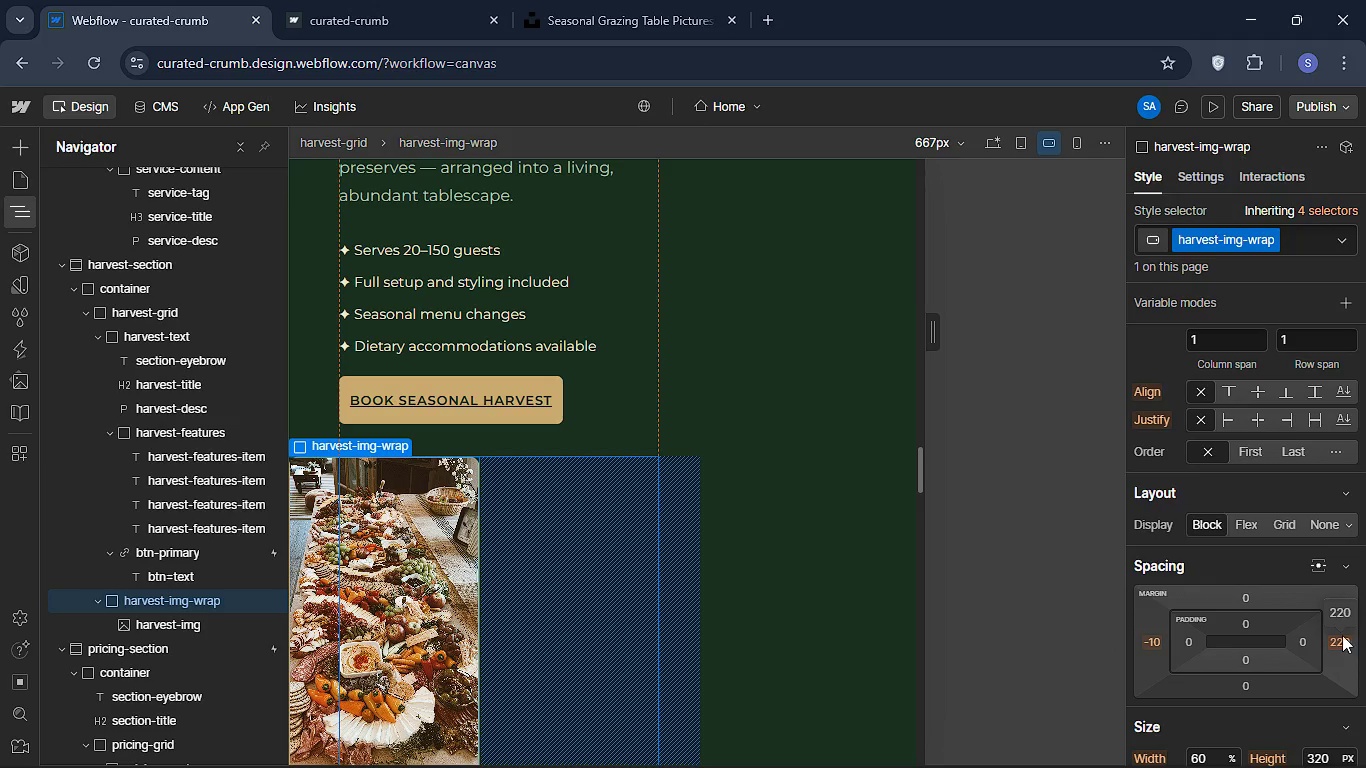 
left_click([1342, 635])
 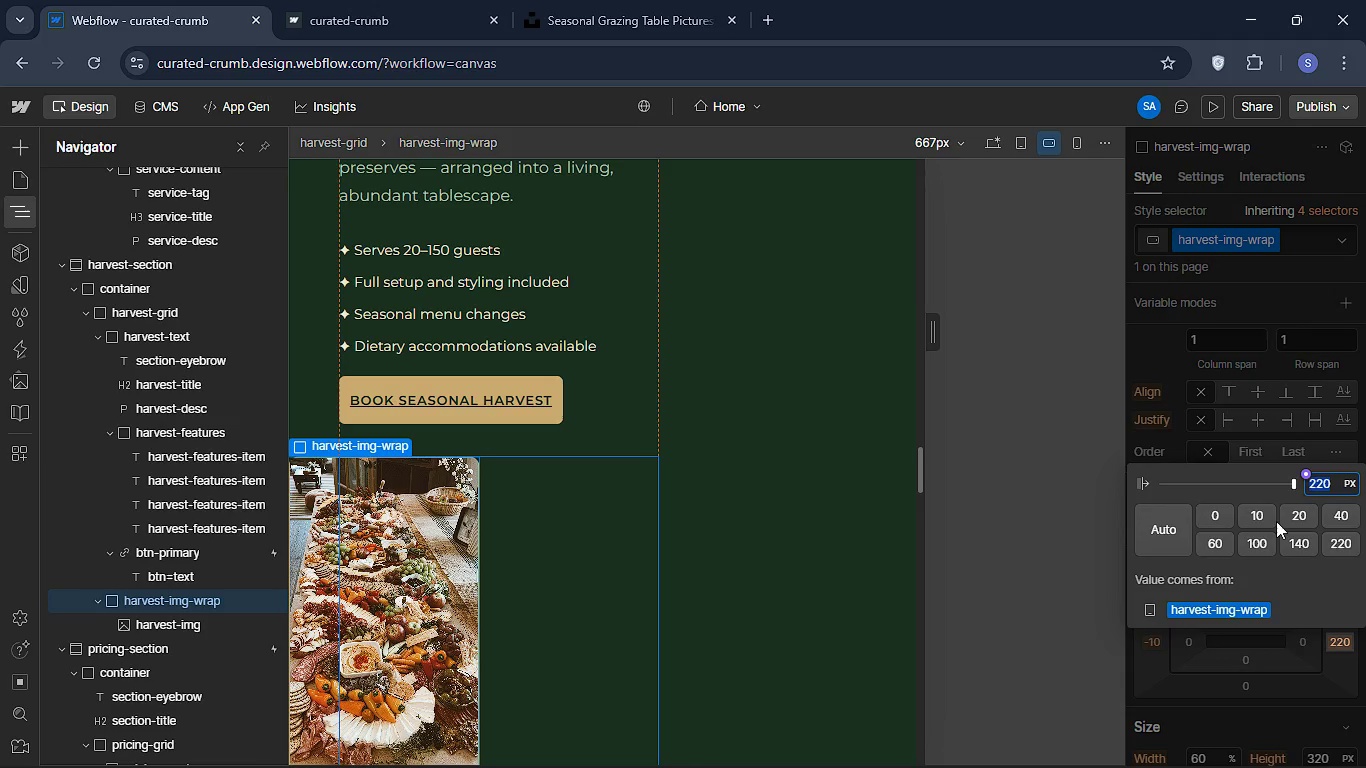 
left_click([1213, 506])
 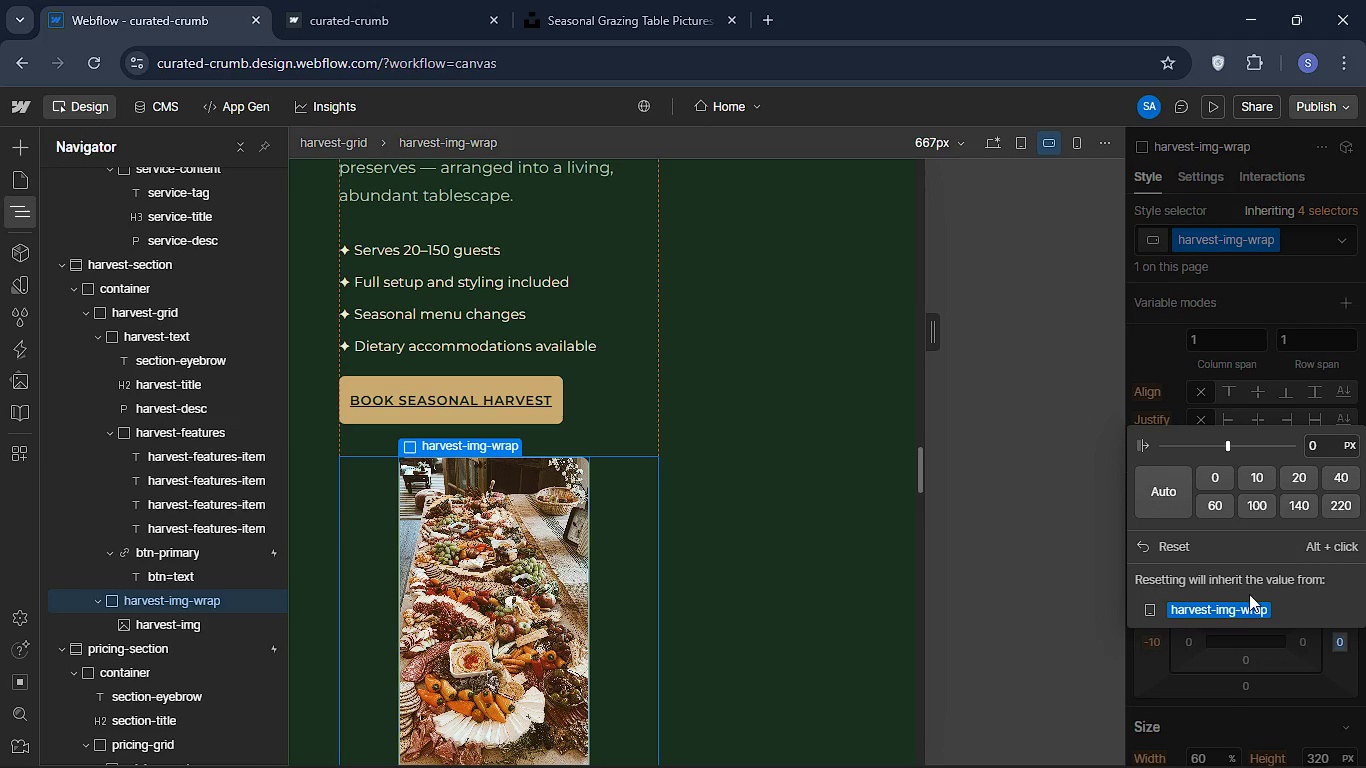 
wait(6.7)
 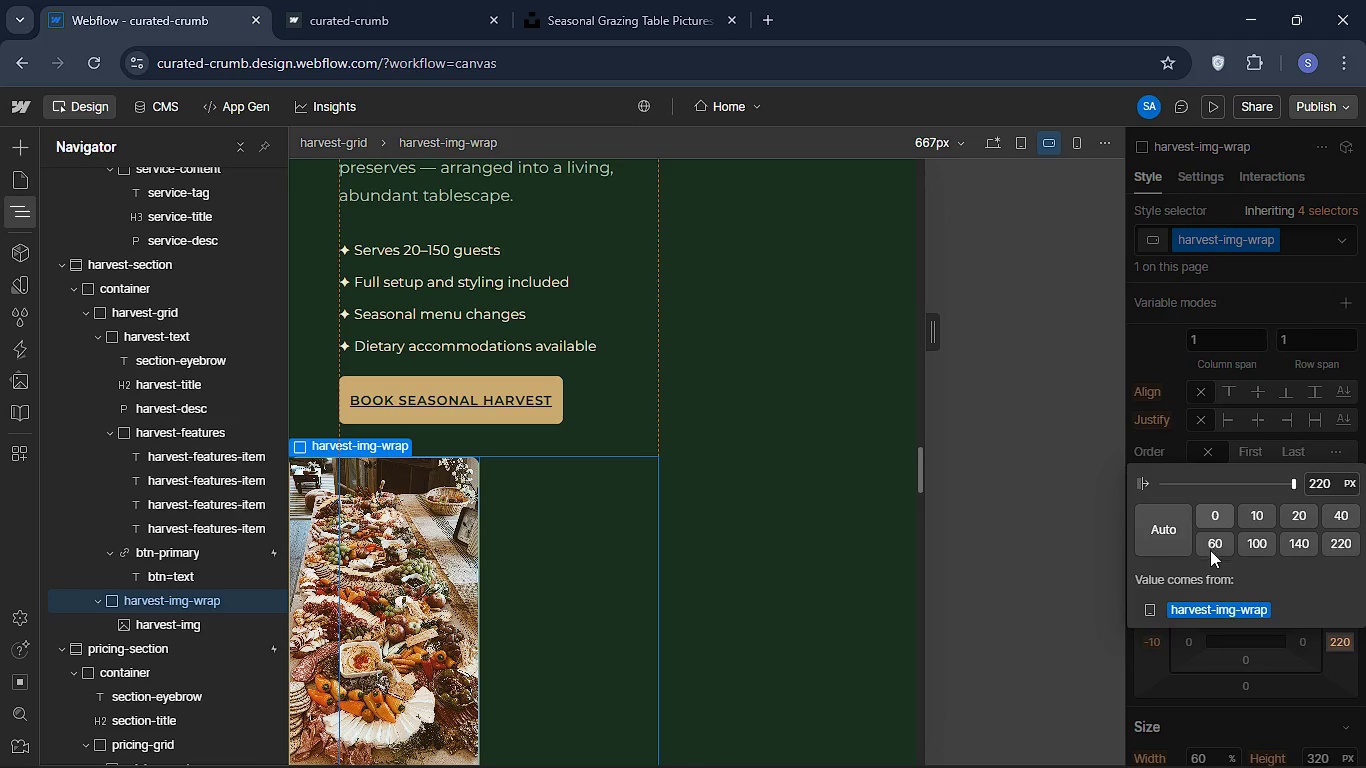 
left_click([1174, 357])
 